 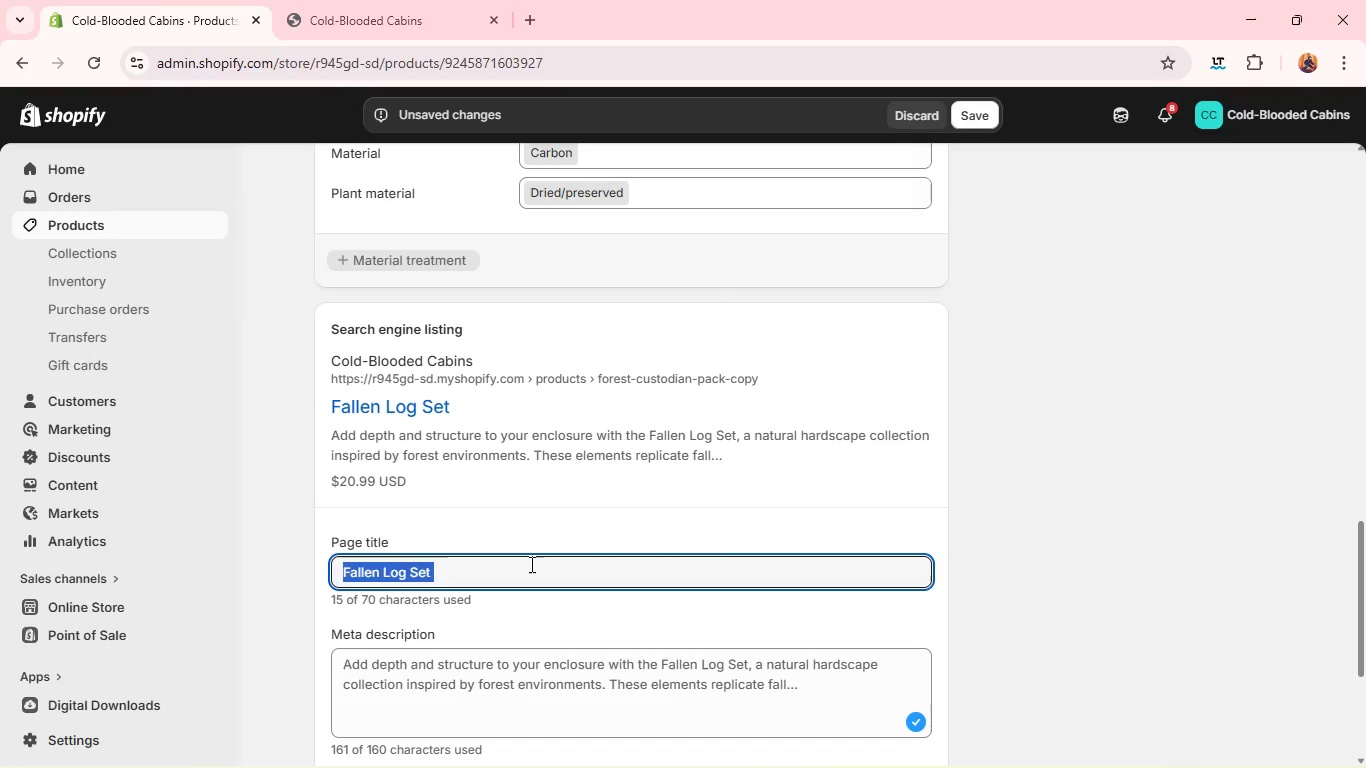 
triple_click([530, 564])
 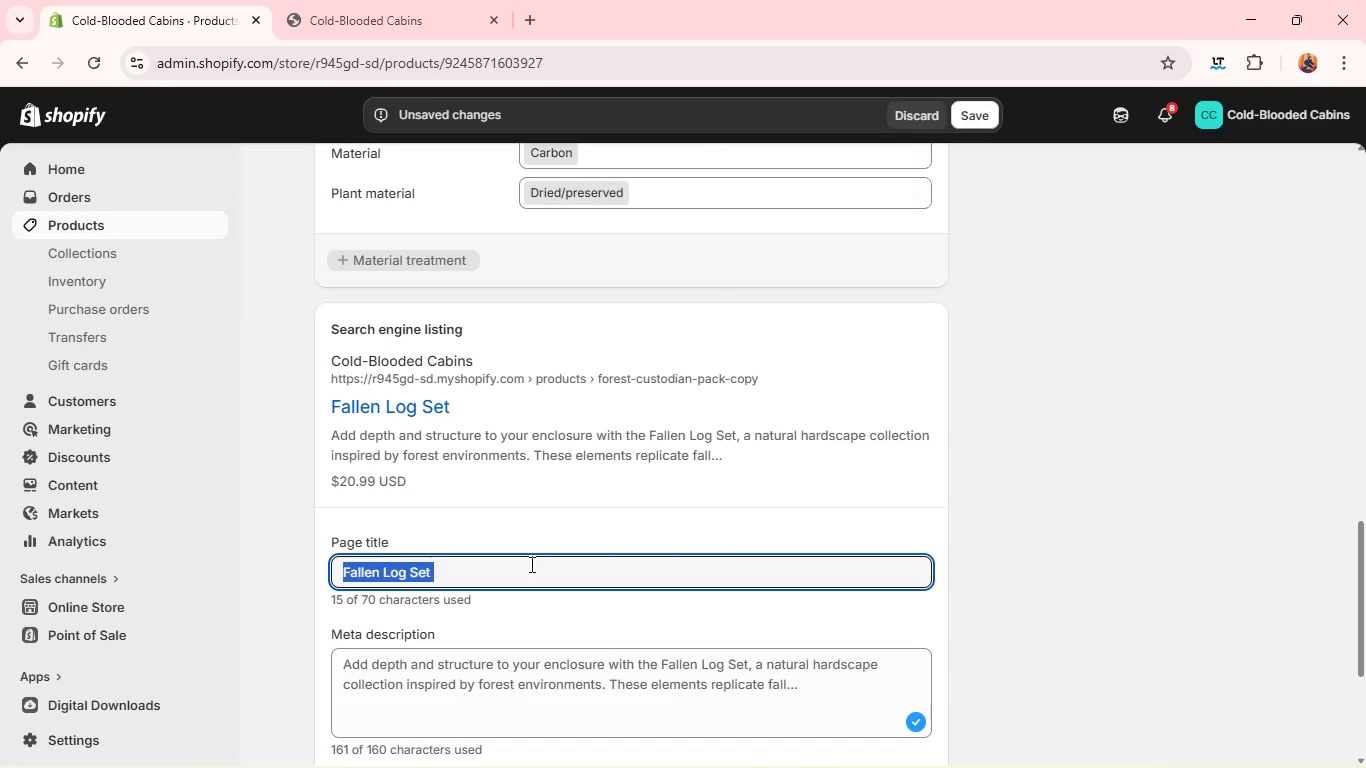 
type(Woodland J)
key(Backspace)
type(Hardscape Kit | Fale)
key(Backspace)
type(len Log Set)
 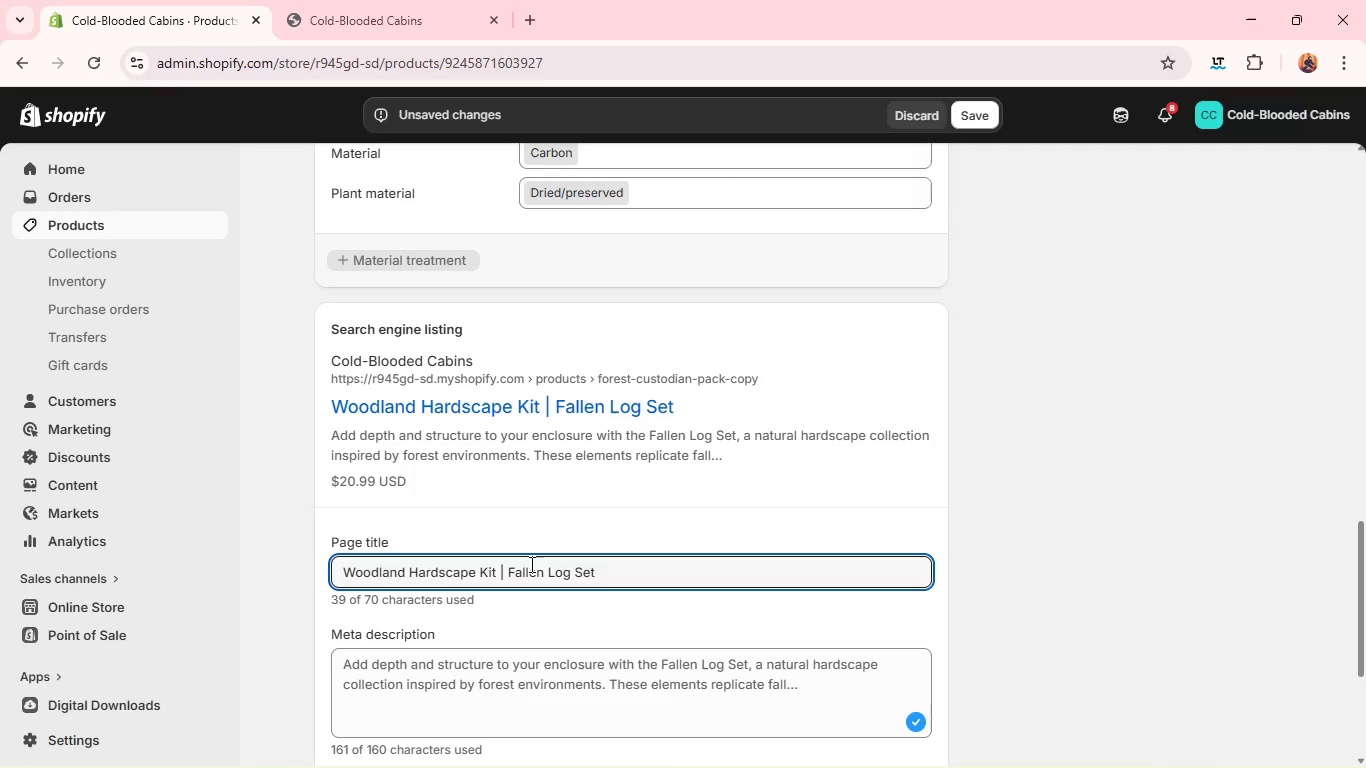 
key(Control+A)
 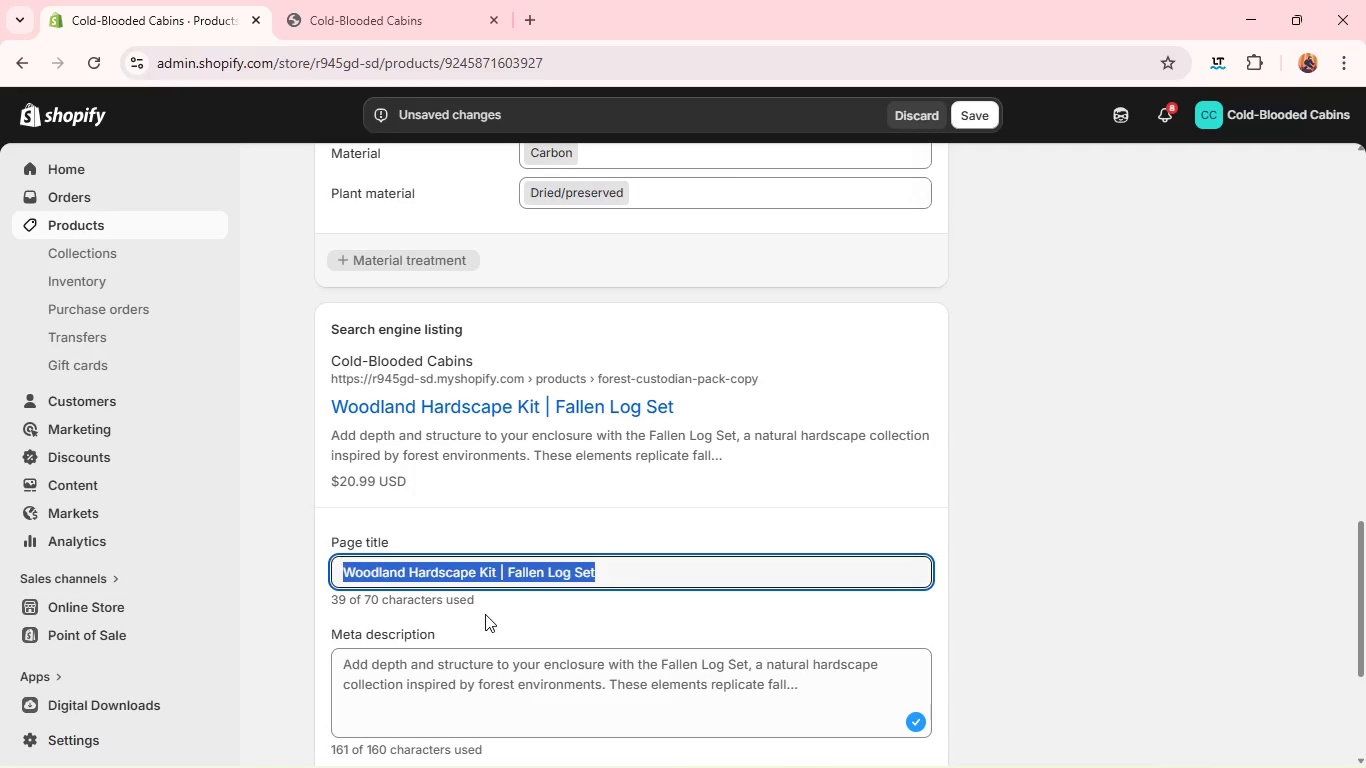 
key(Control+C)
 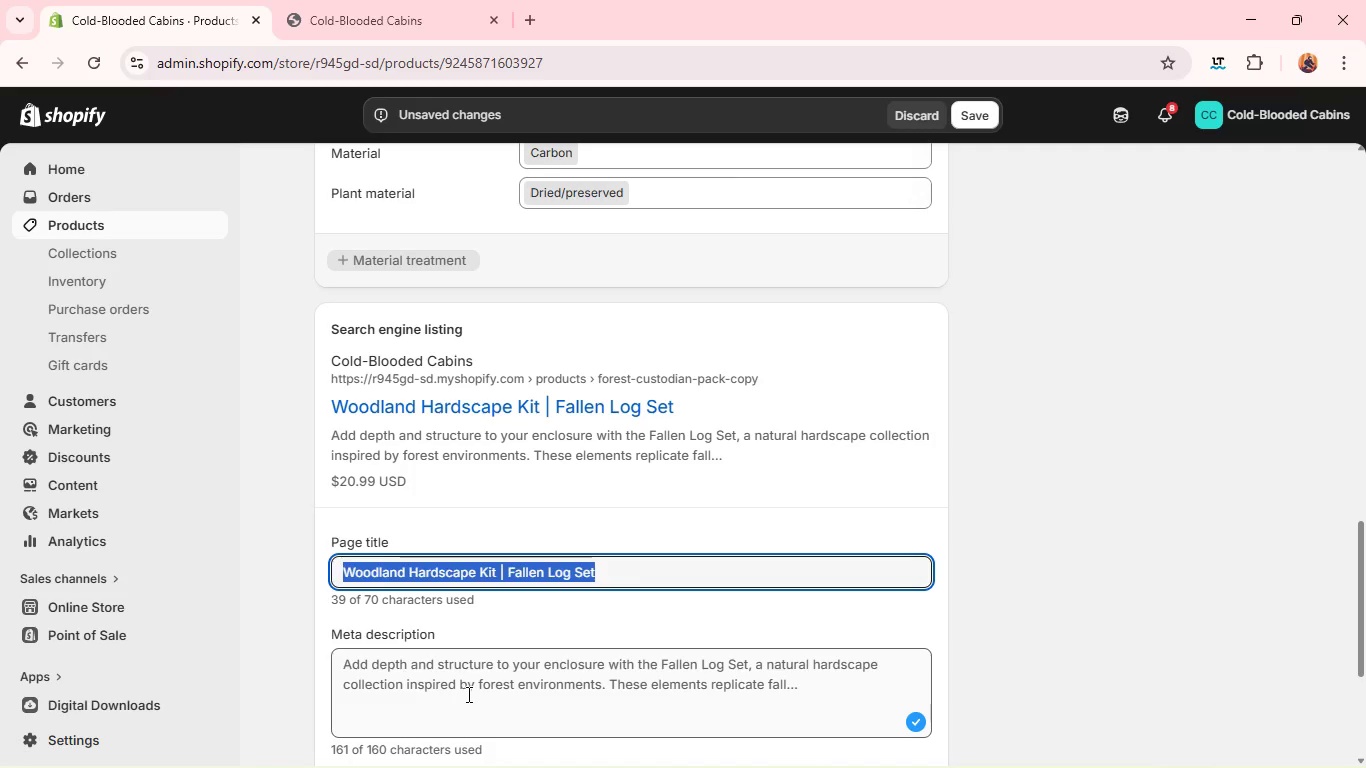 
left_click([467, 694])
 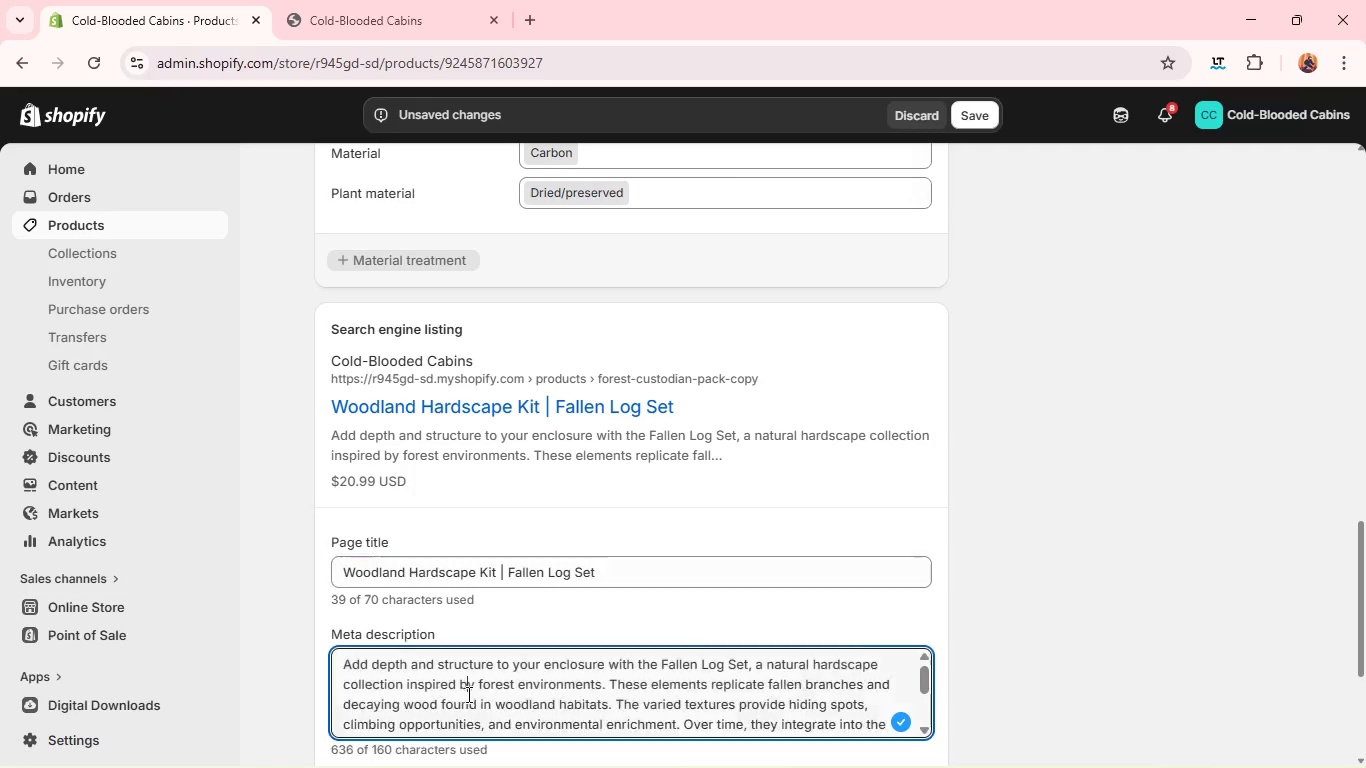 
key(Control+A)
 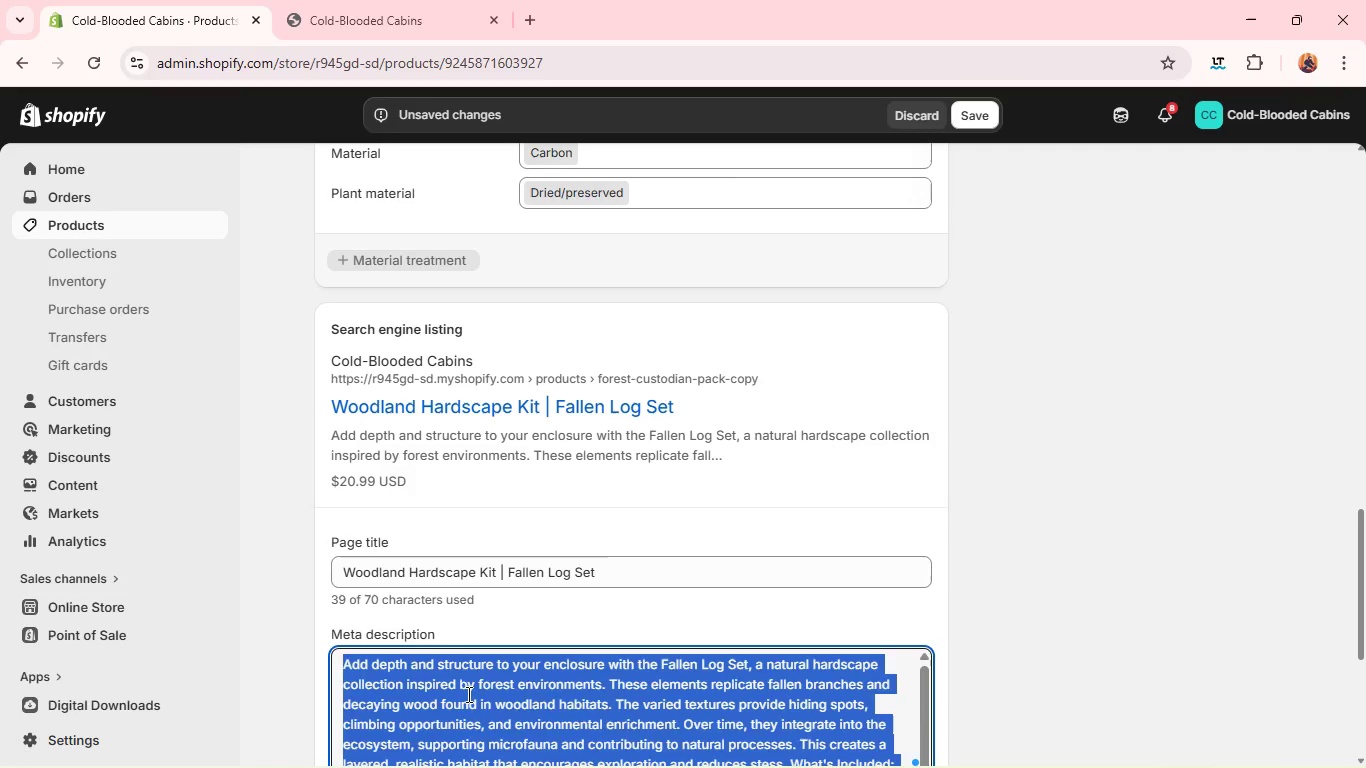 
key(Control+V)
 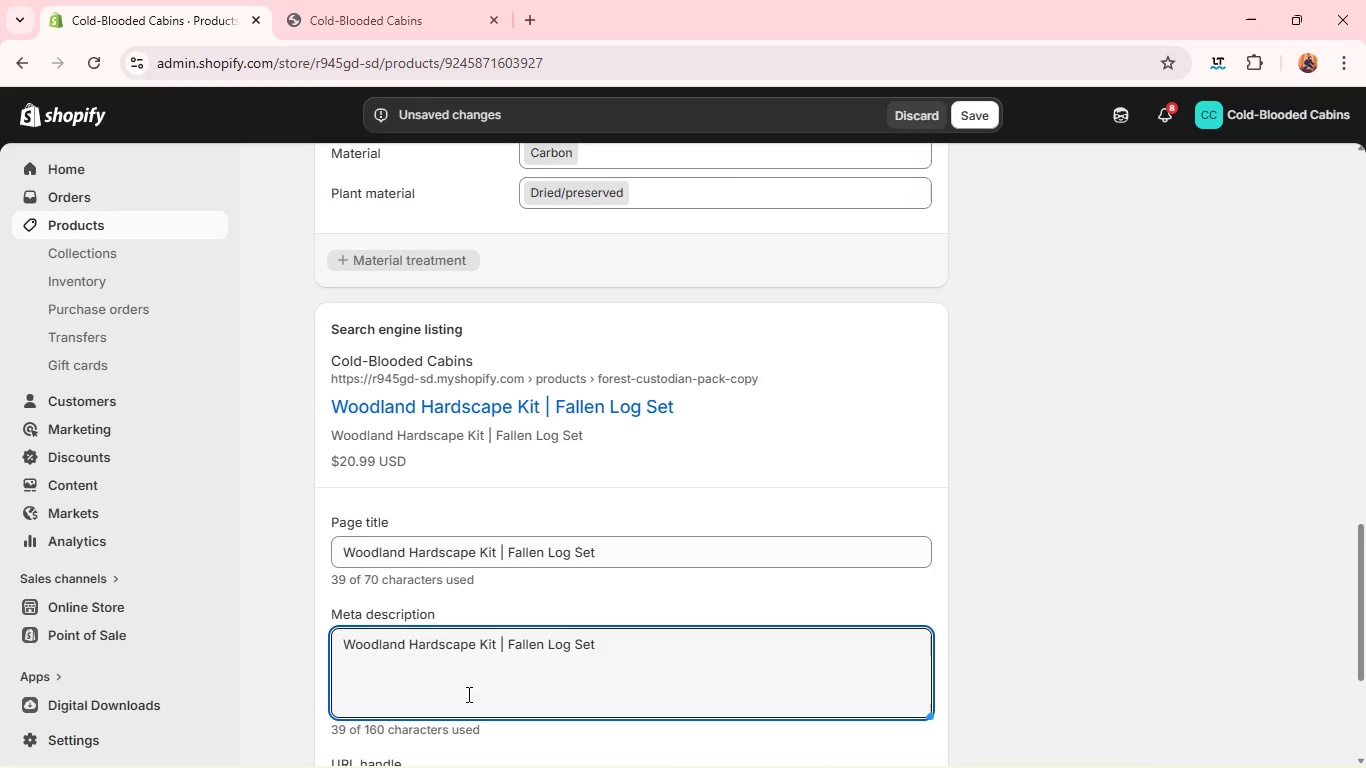 
key(Space)
 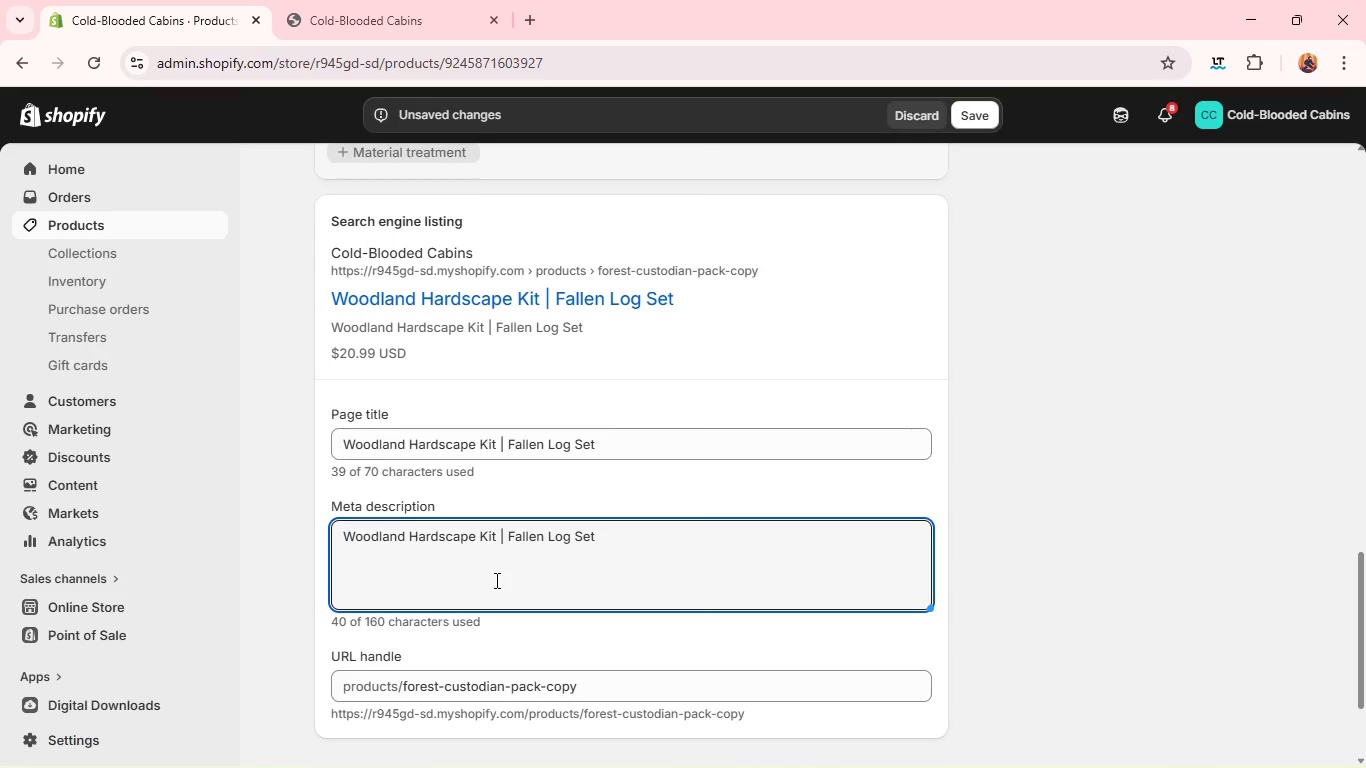 
wait(5.31)
 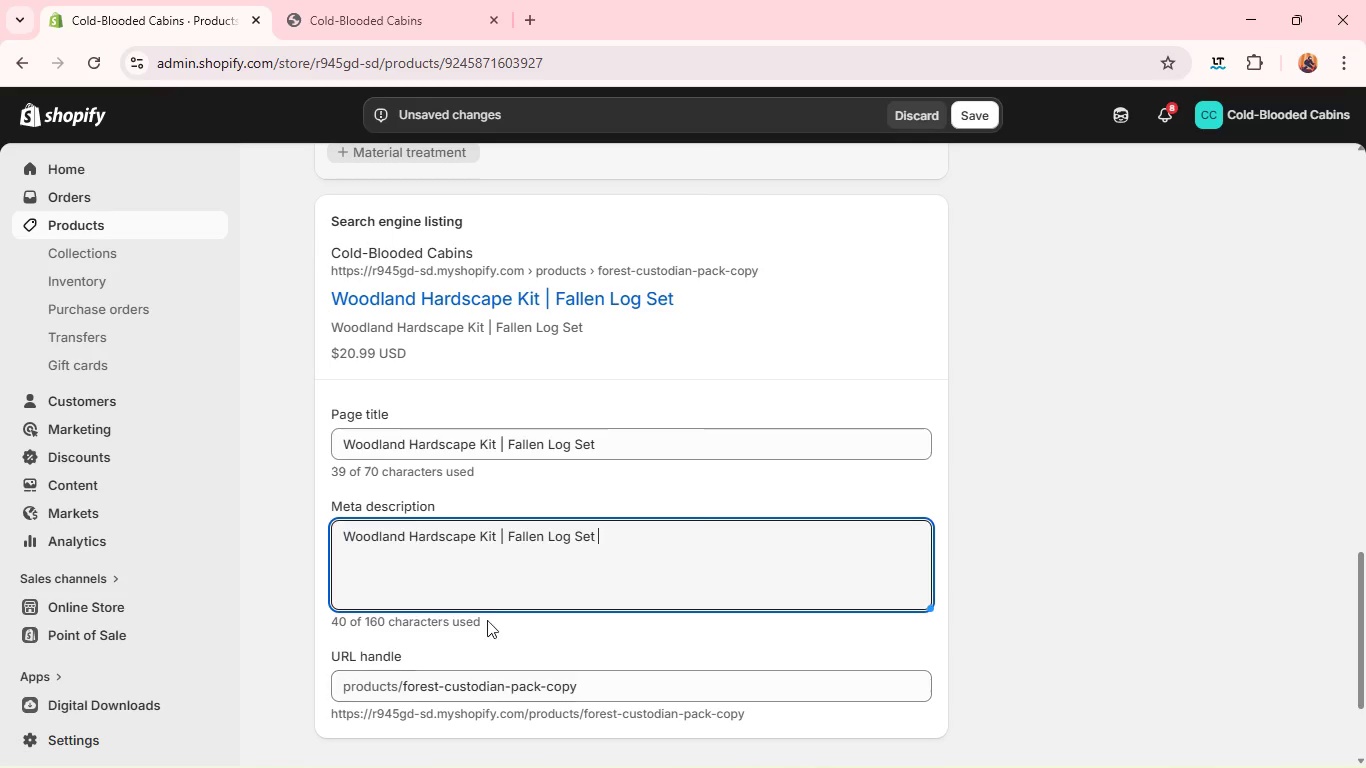 
key(Control+A)
 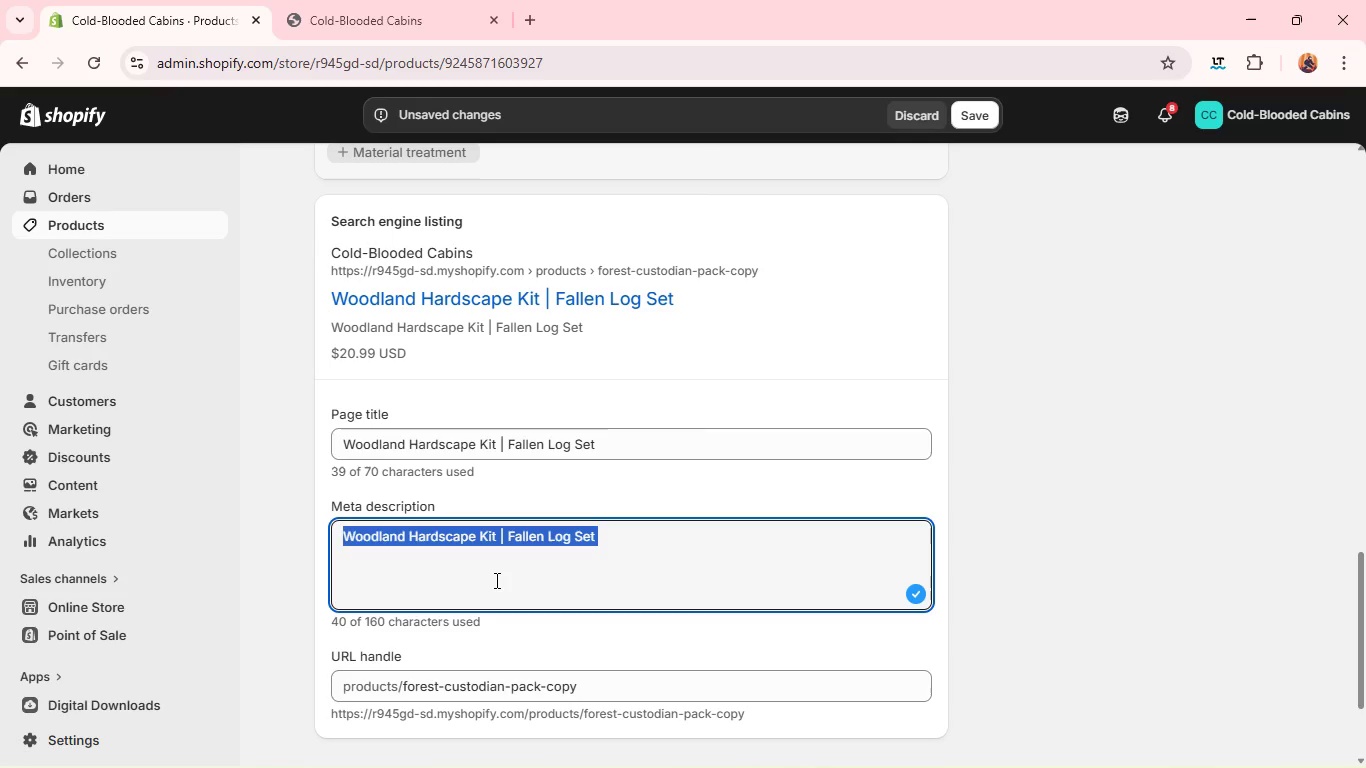 
hold_key(key=ShiftLeft, duration=0.44)
 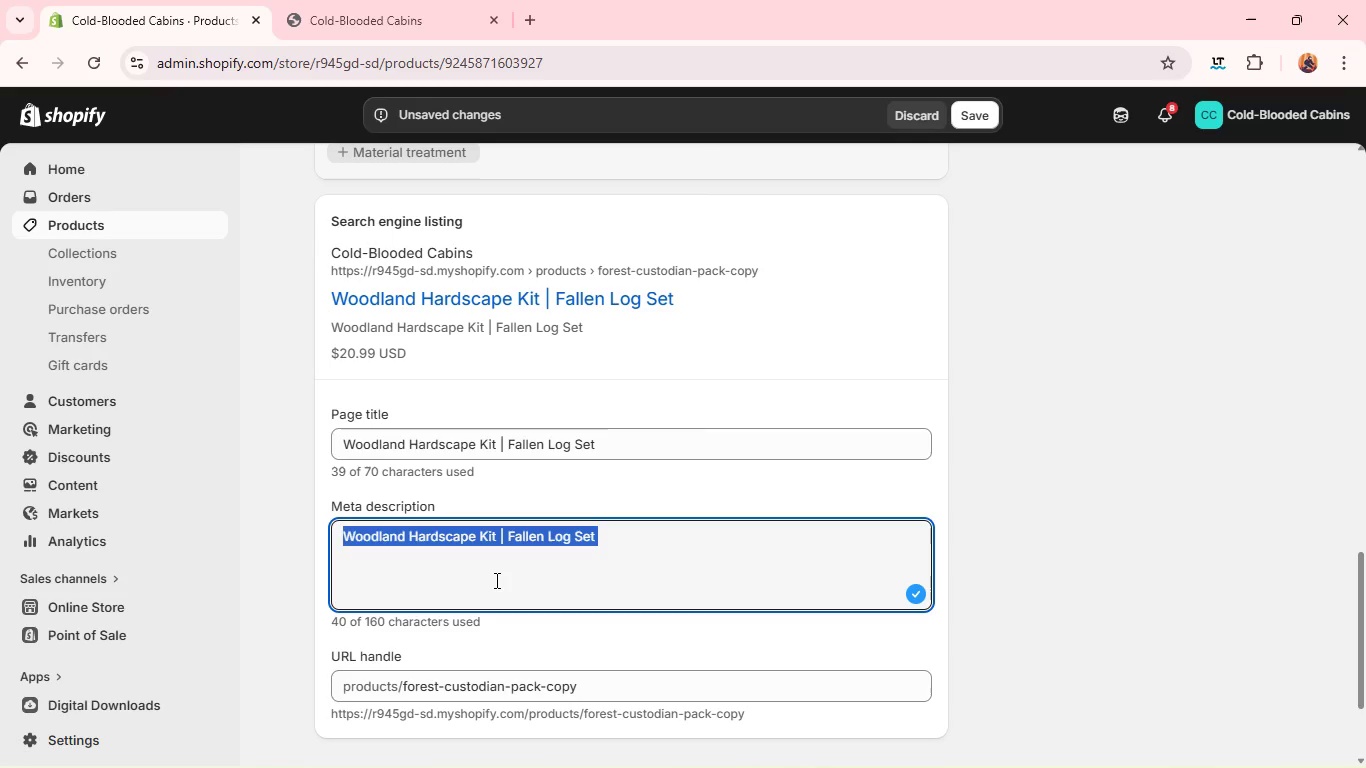 
wait(5.53)
 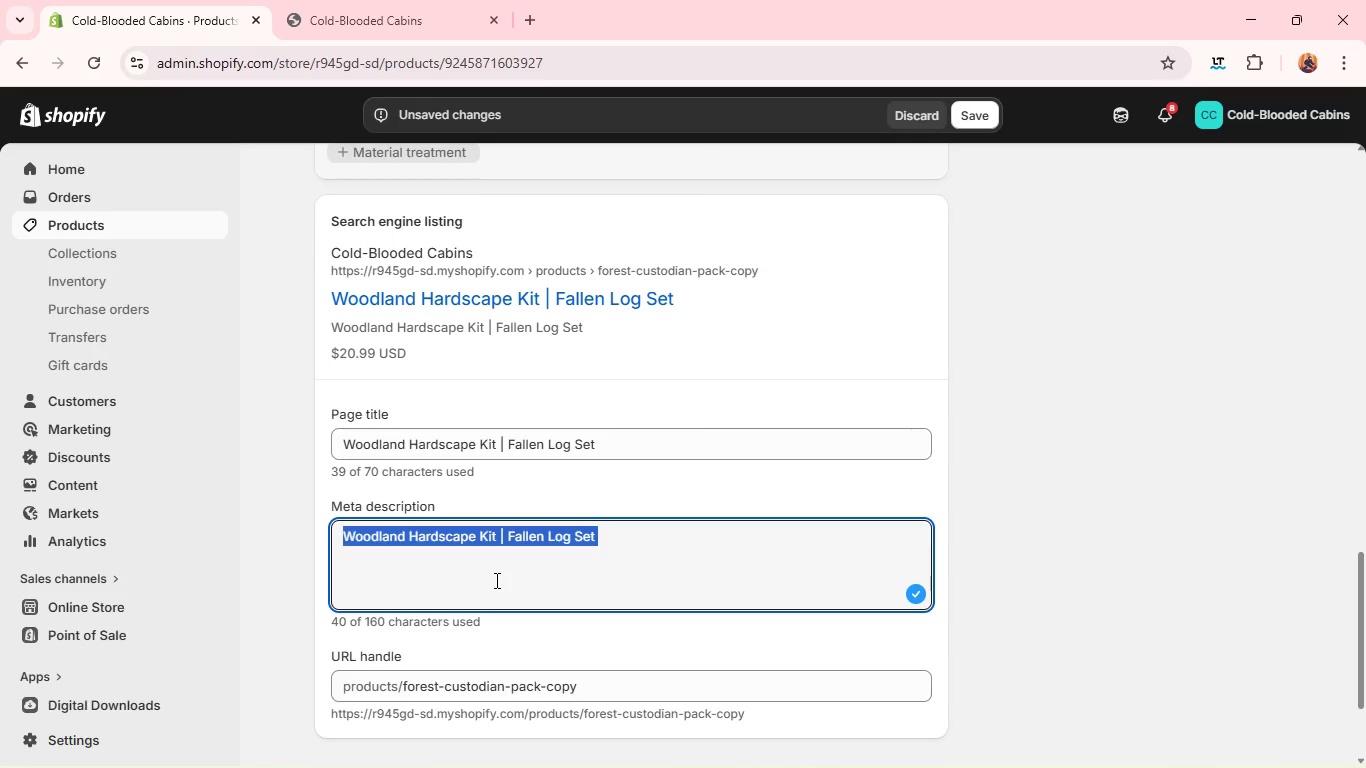 
type(B)
key(Backspace)
type(Natural woof)
key(Backspace)
type(d structures for)
 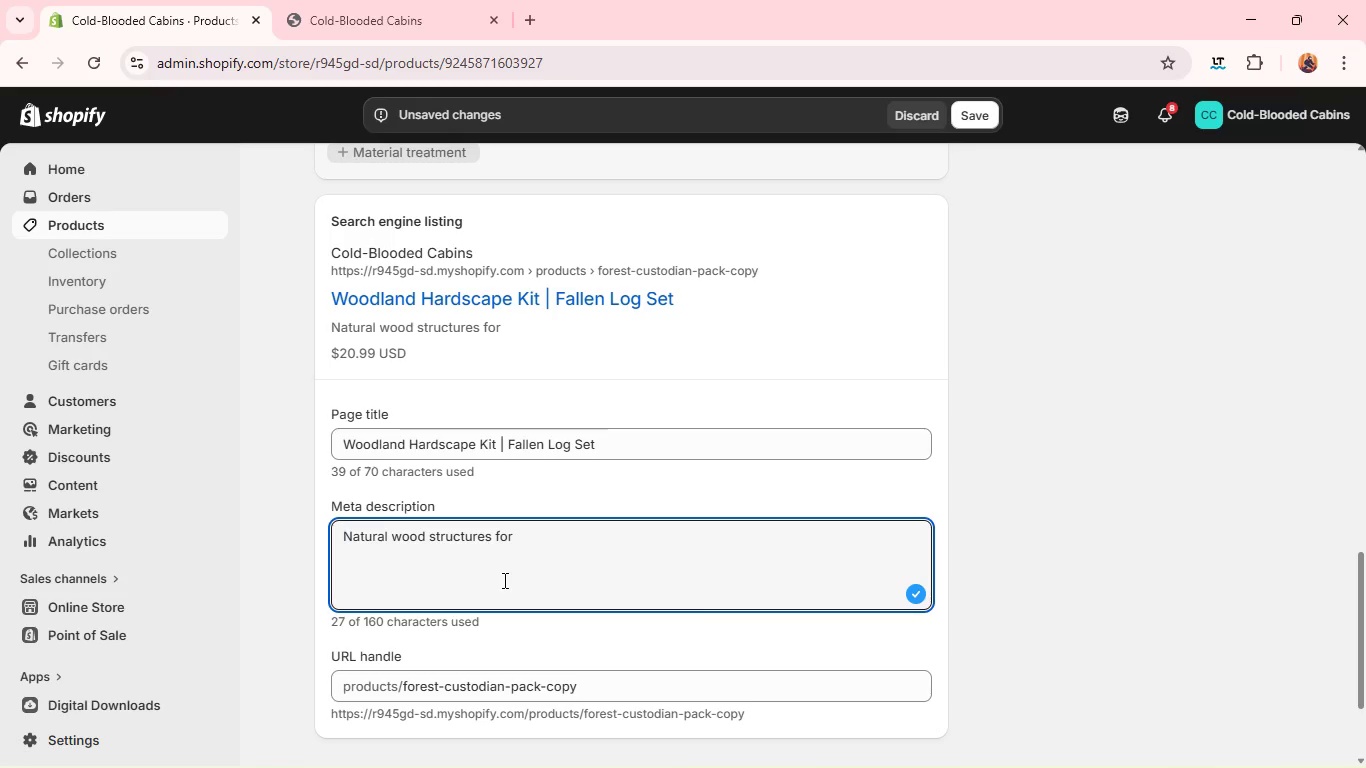 
wait(8.59)
 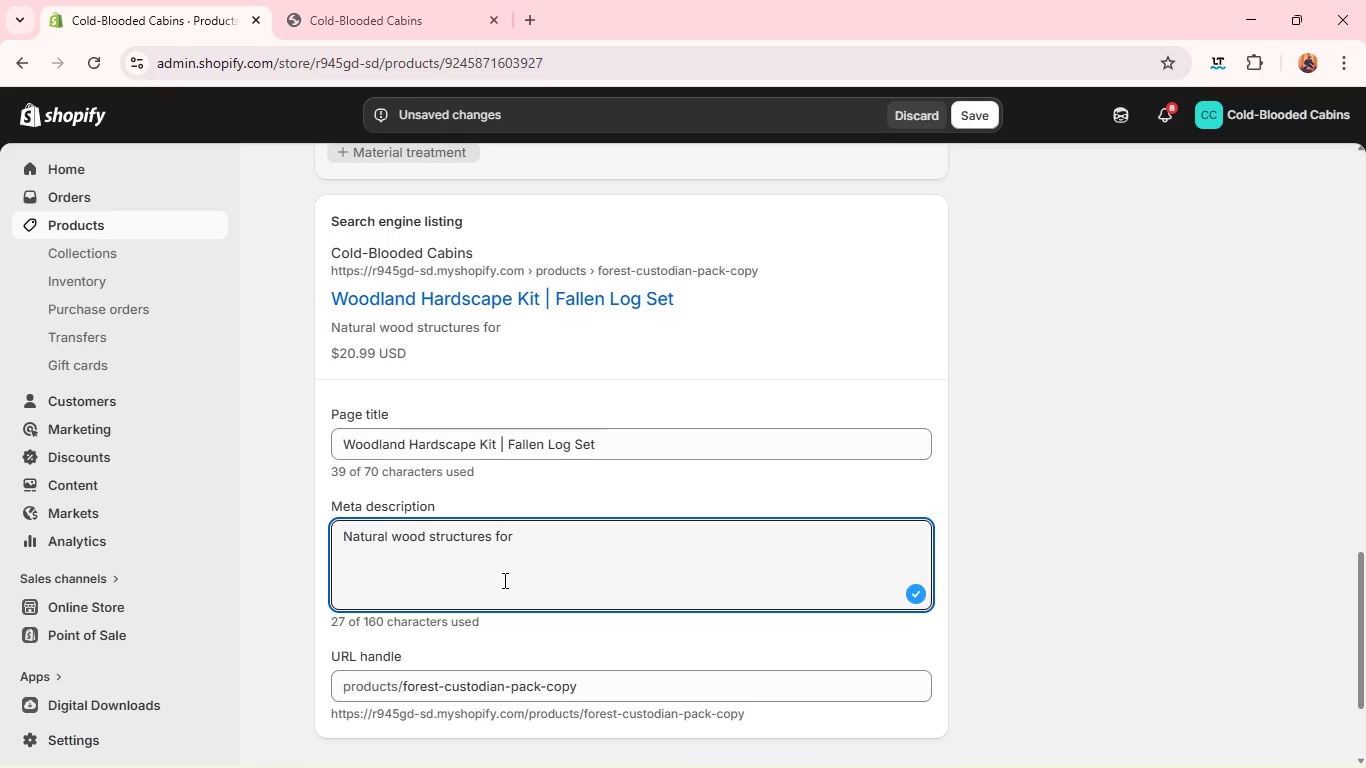 
type( terriums)
 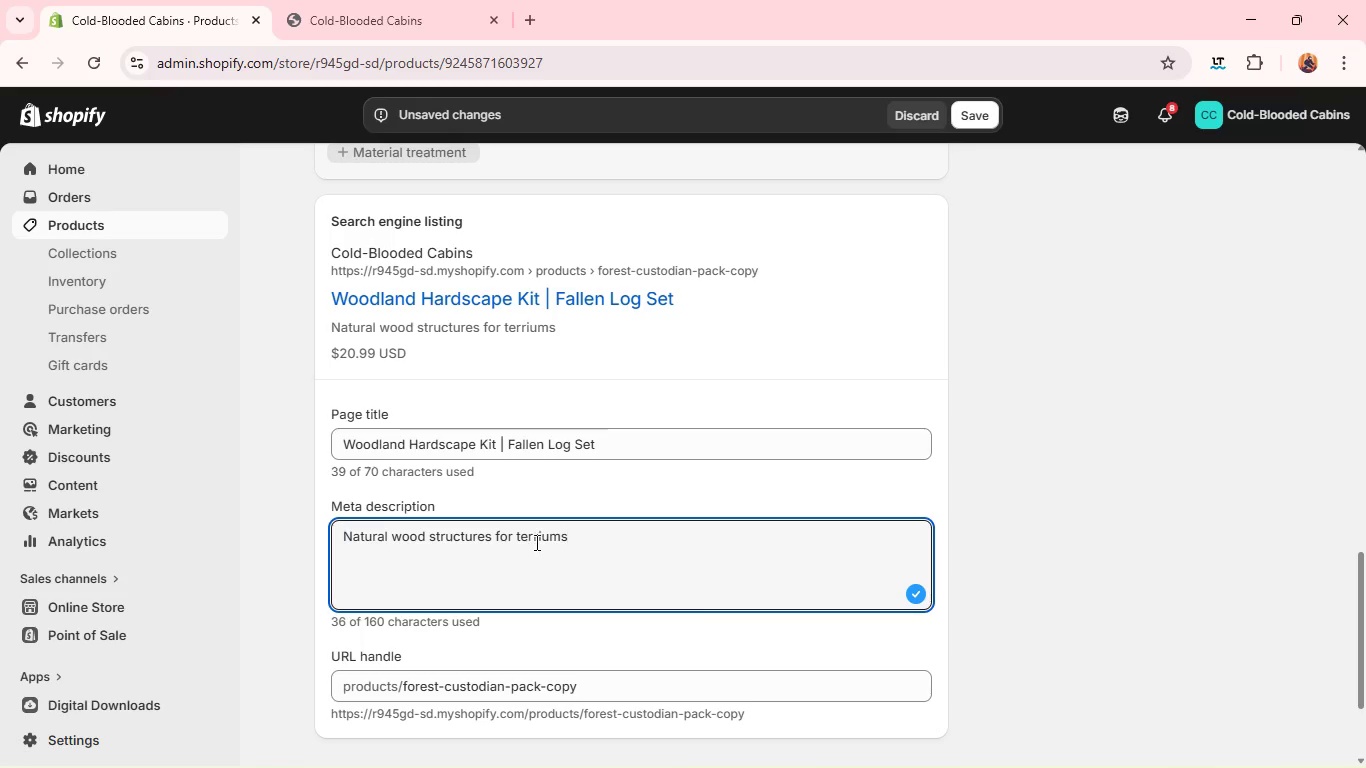 
left_click([539, 539])
 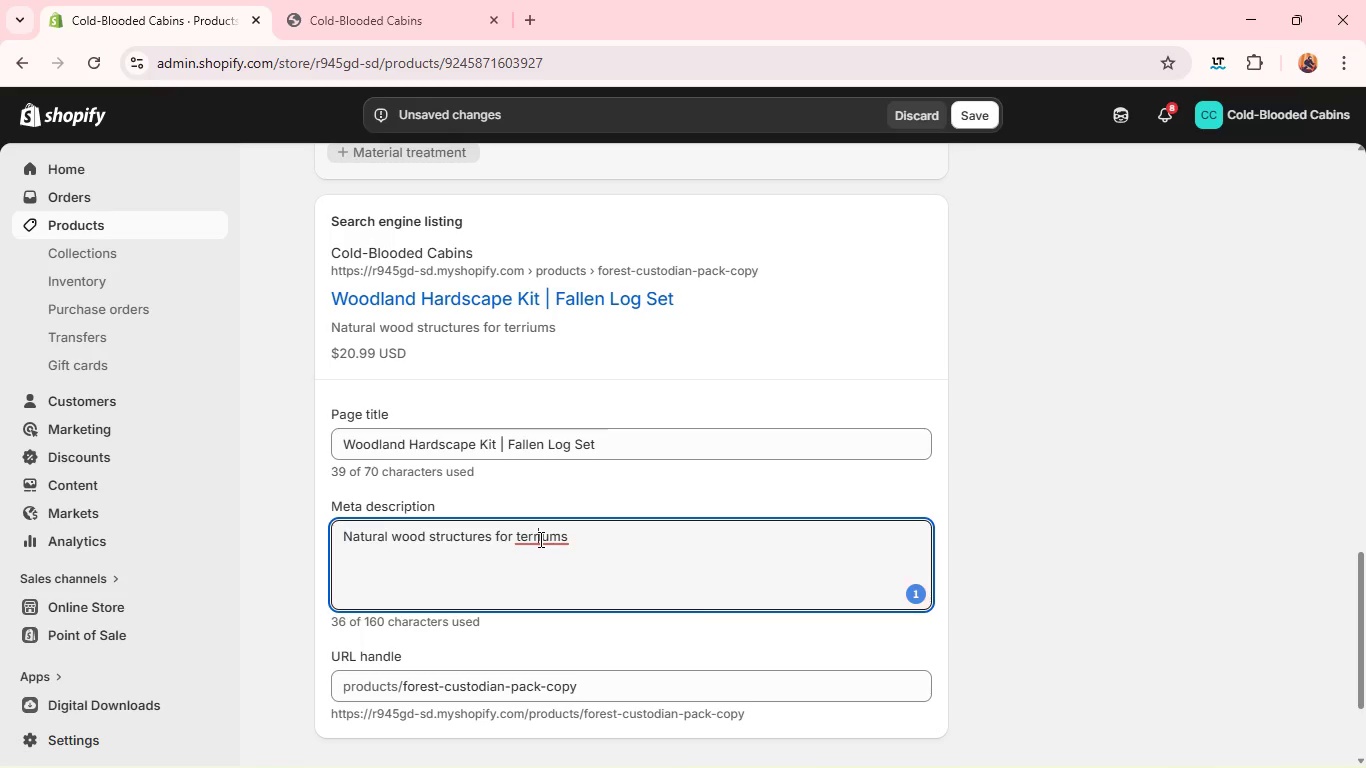 
type(ar)
 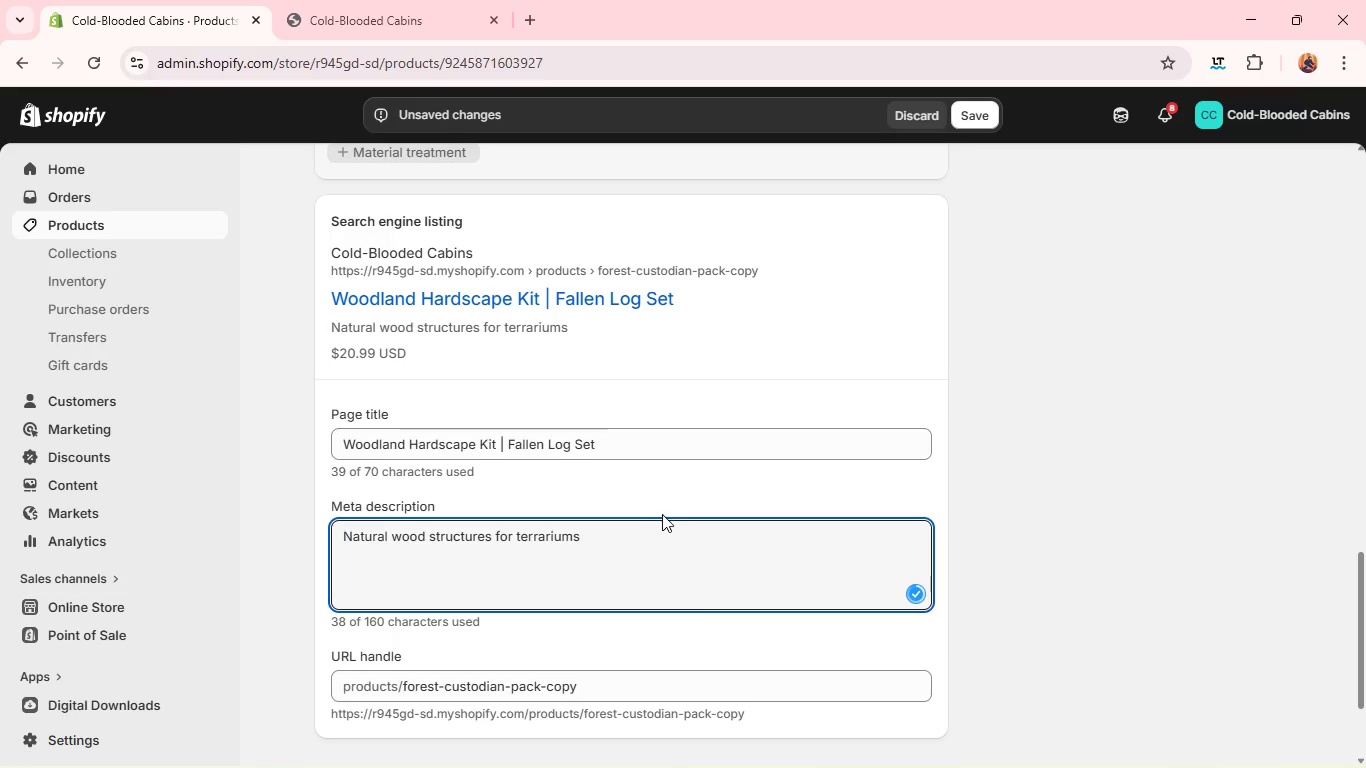 
left_click([662, 514])
 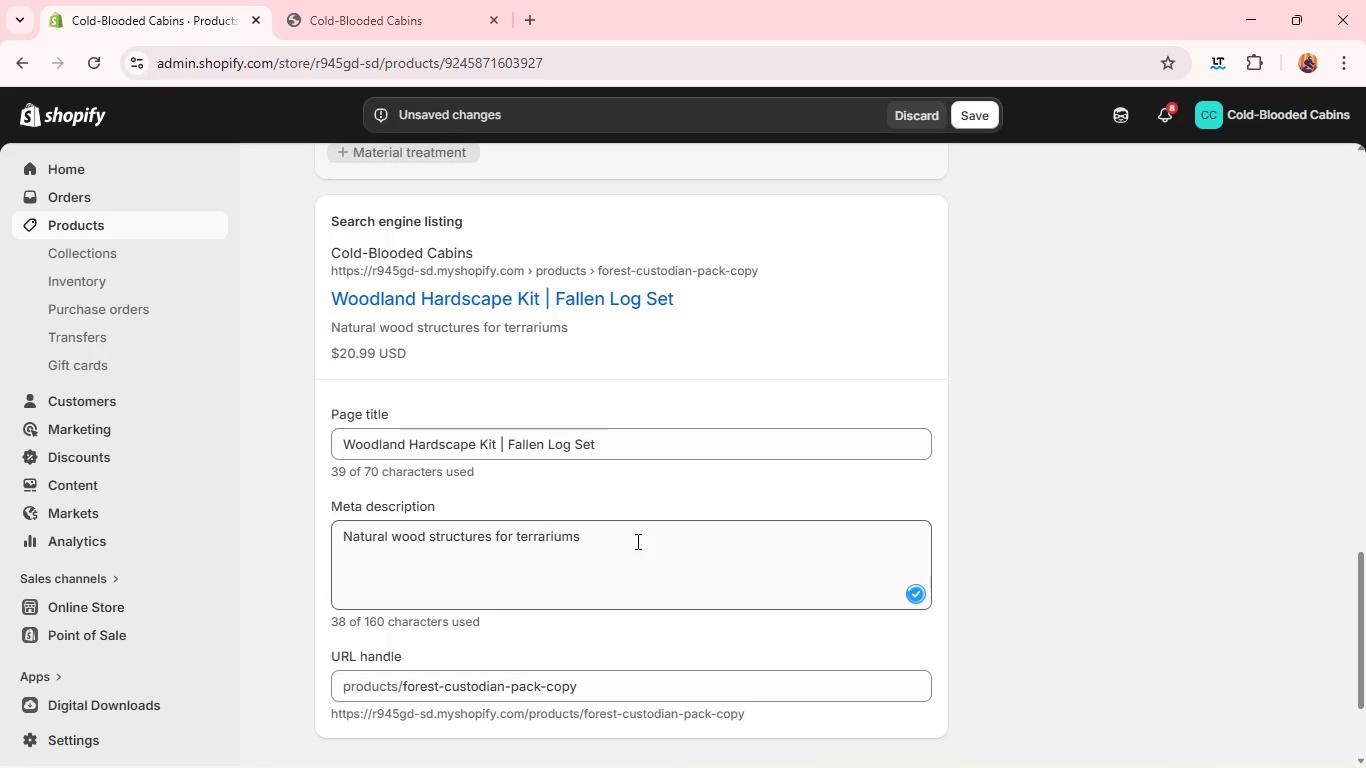 
left_click([636, 541])
 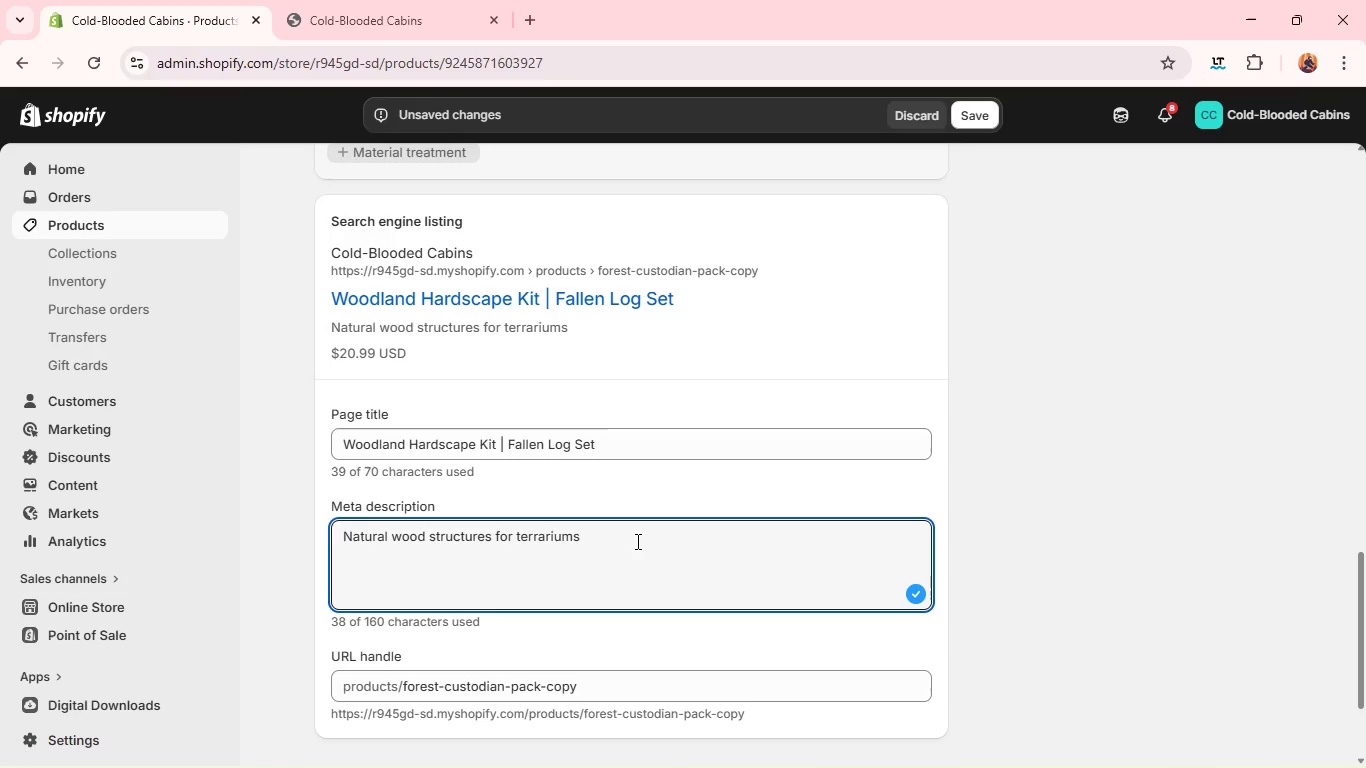 
type(. Adds shelter )
key(Backspace)
type(, depth, anf )
key(Backspace)
key(Backspace)
type(d realism to woodland habitats.)
 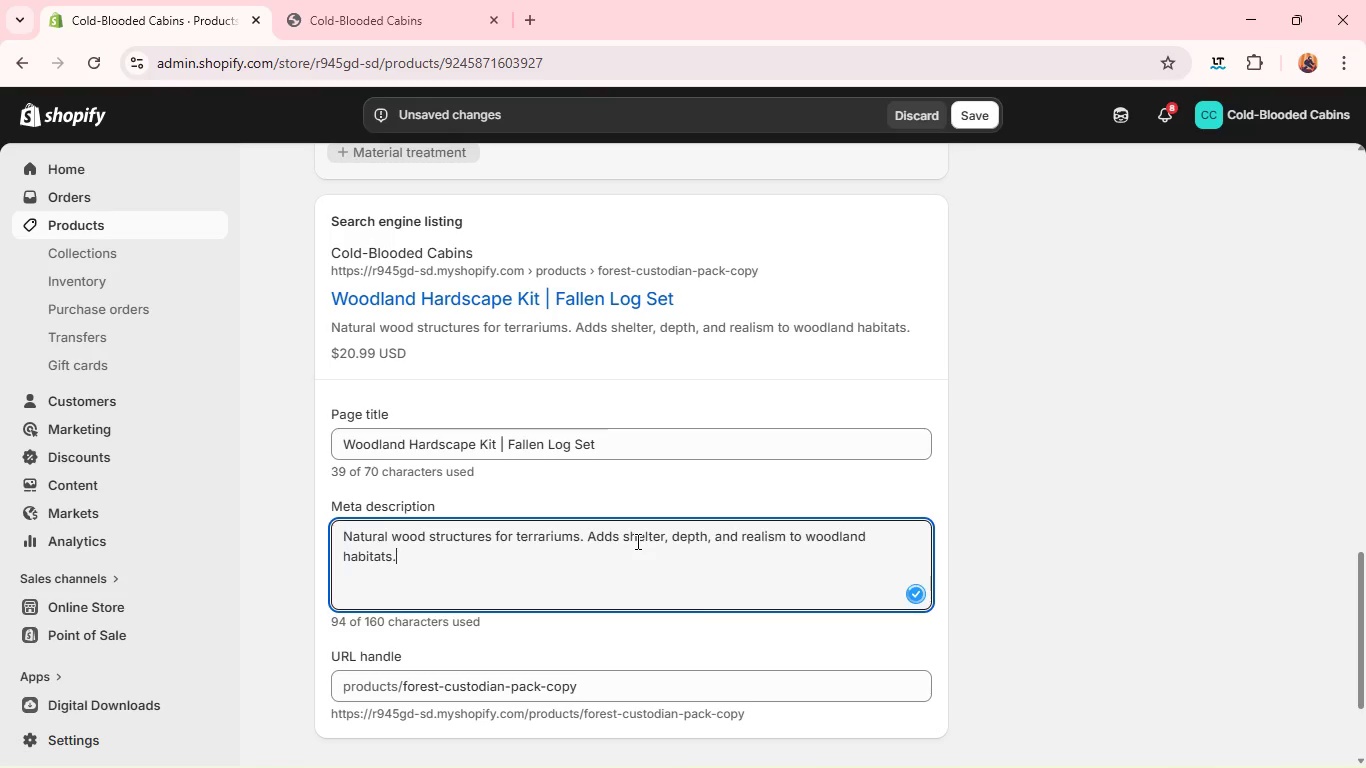 
left_click([636, 541])
 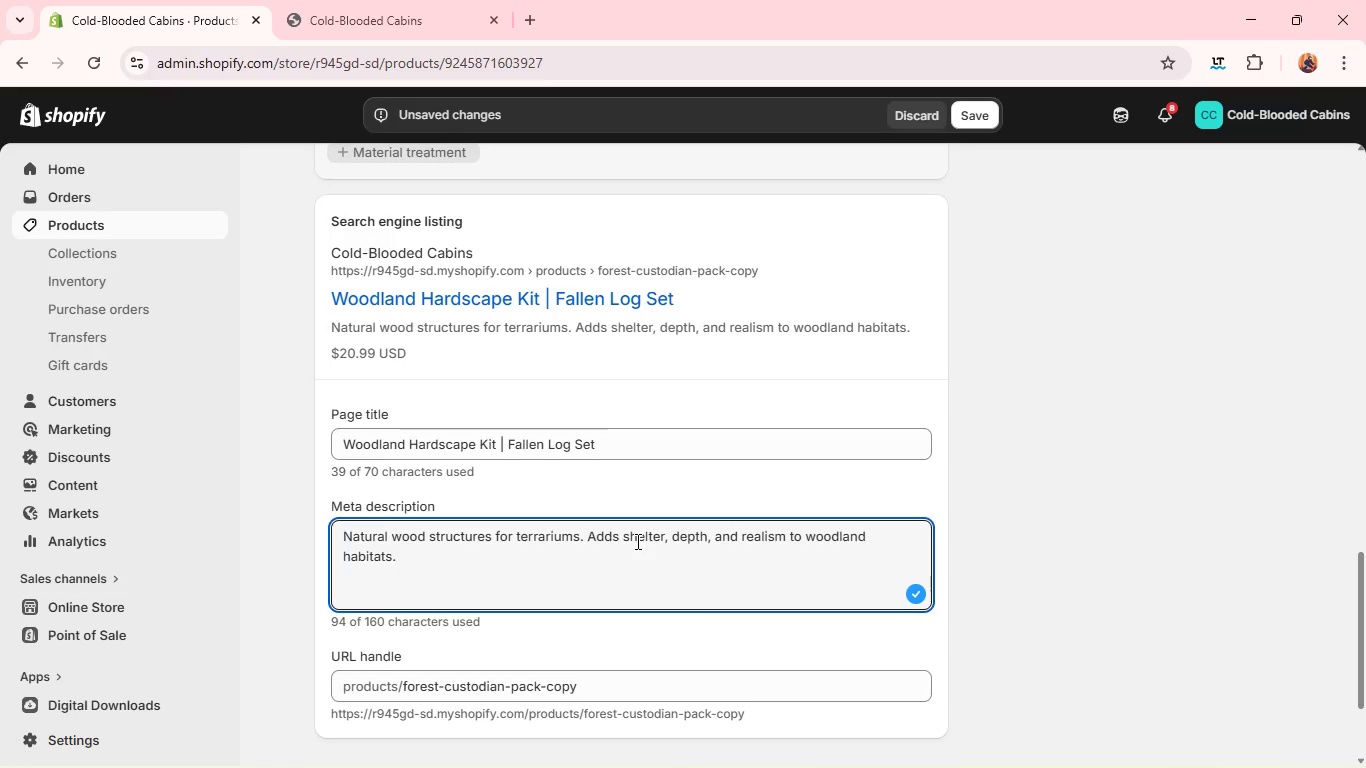 
wait(20.38)
 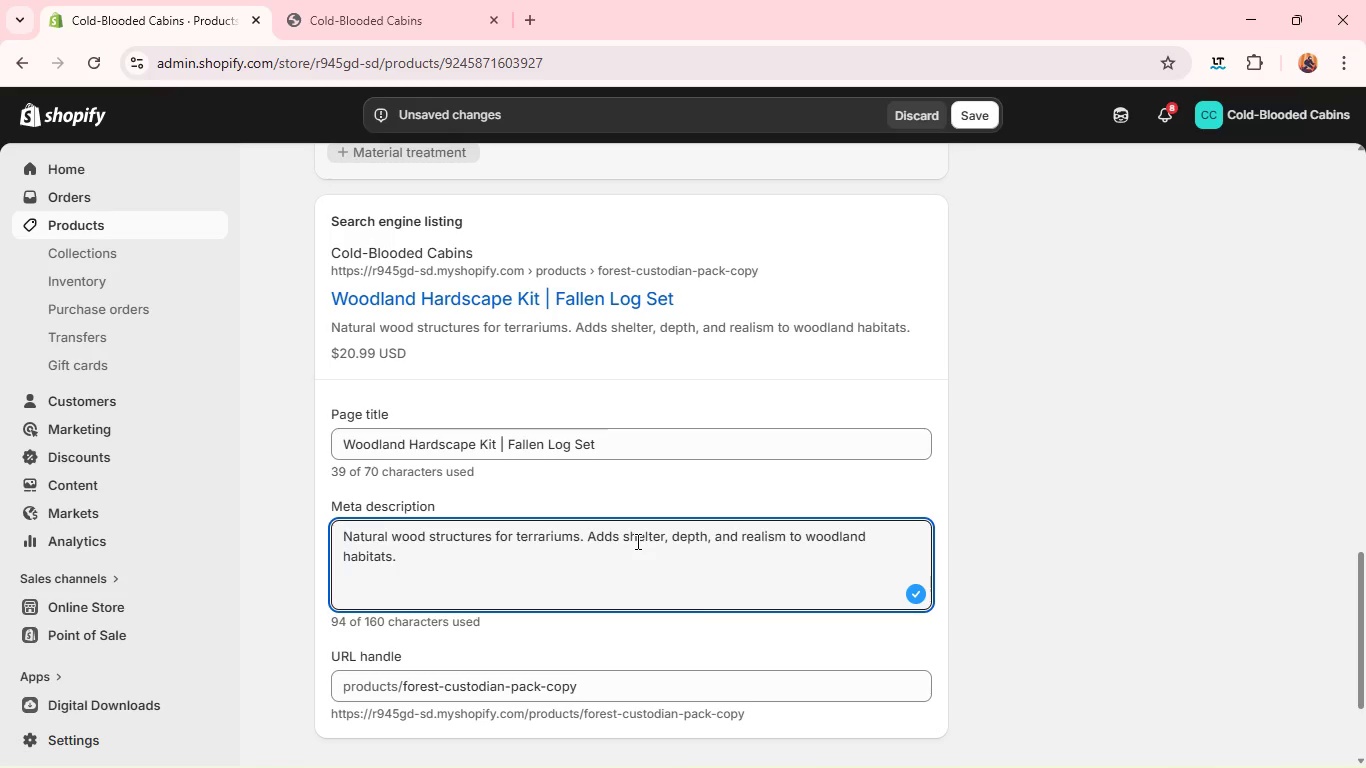 
left_click([850, 495])
 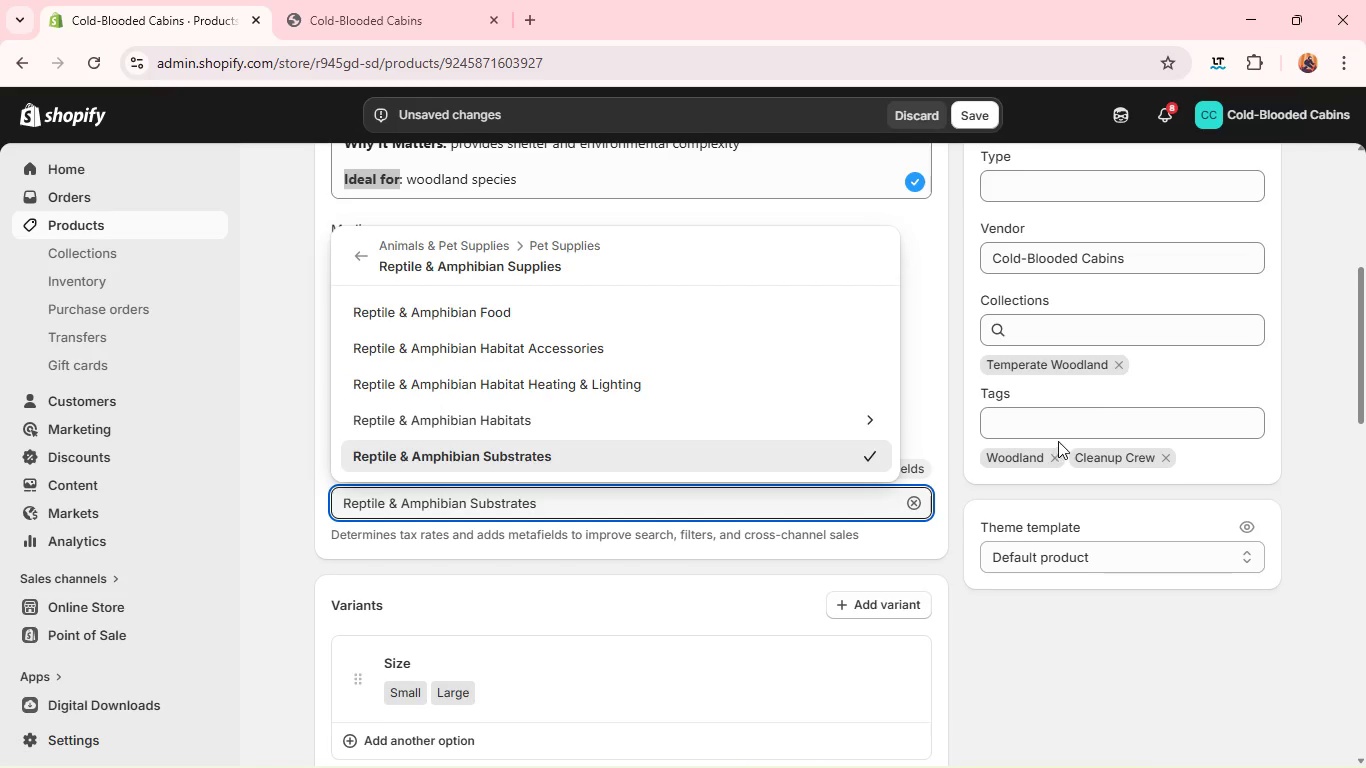 
left_click([1059, 467])
 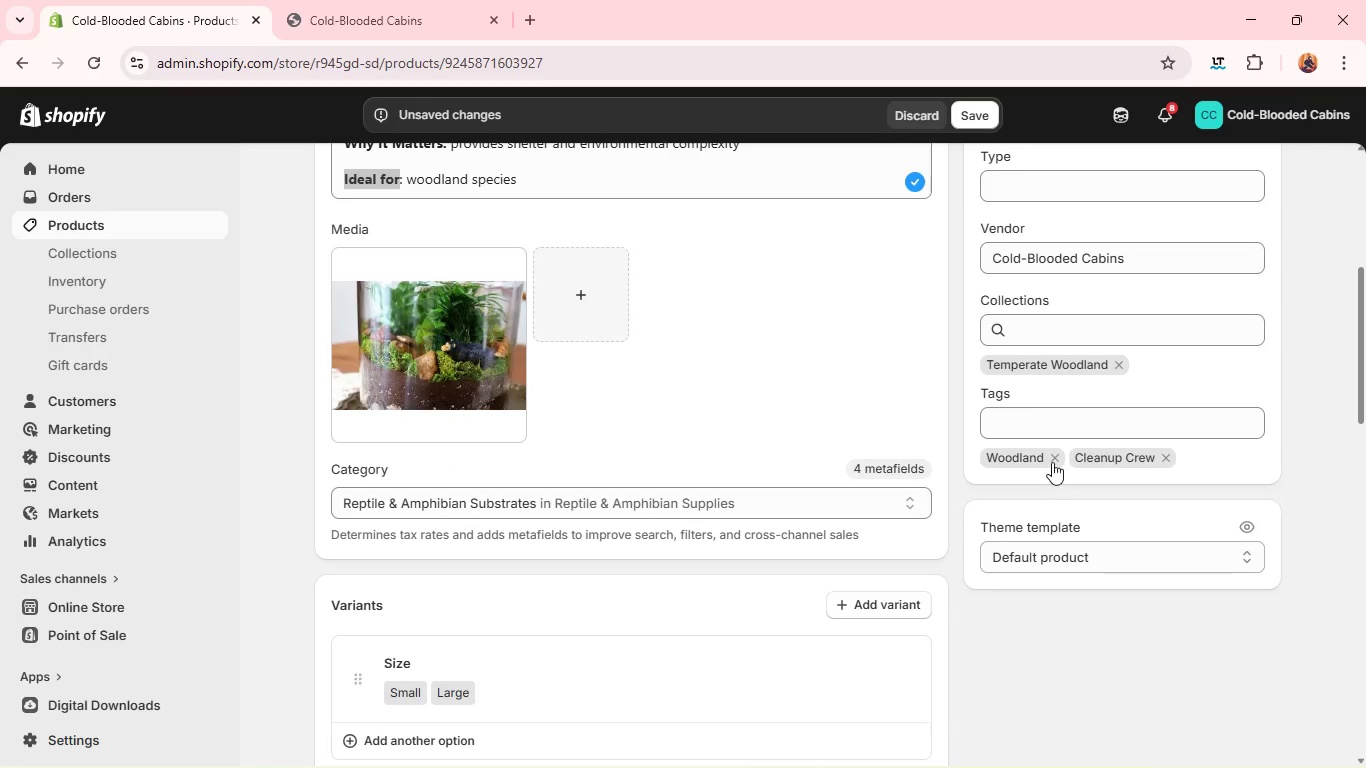 
left_click([1048, 459])
 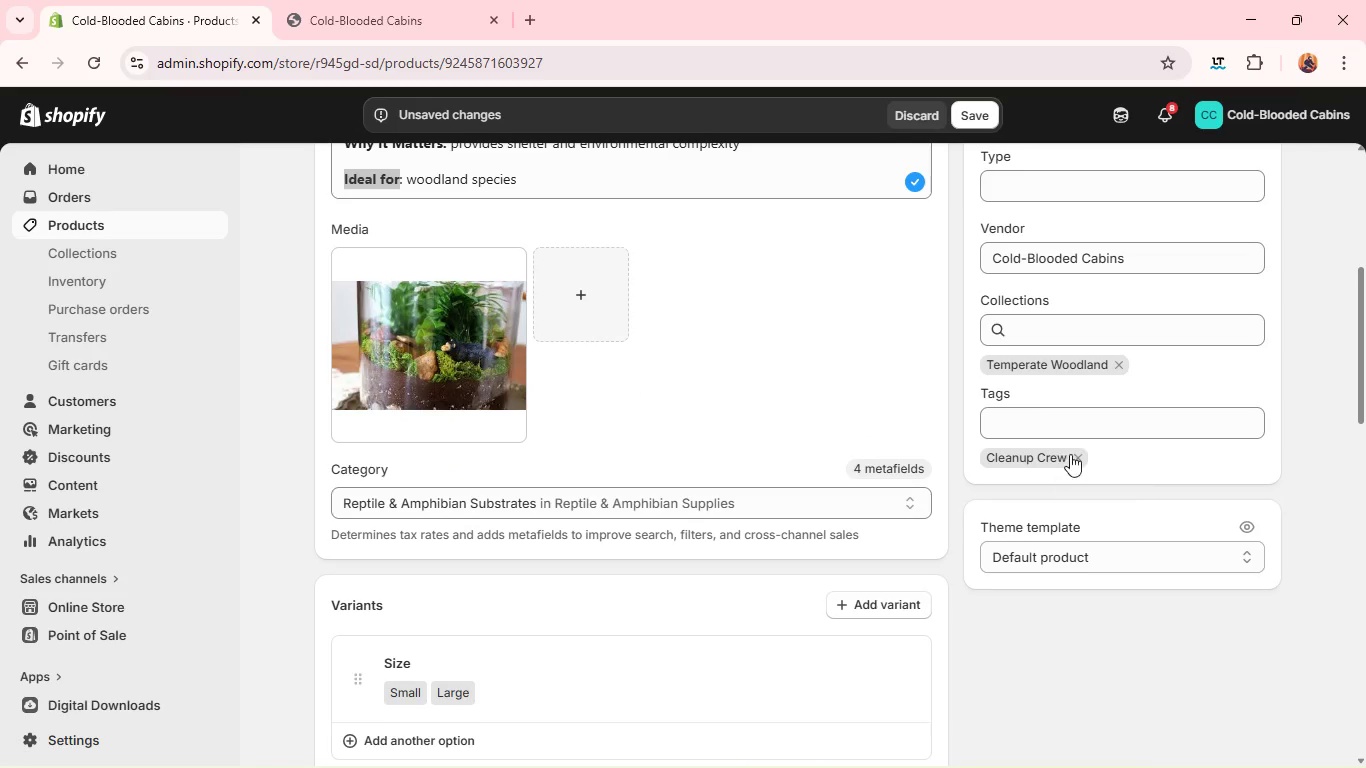 
left_click([1070, 454])
 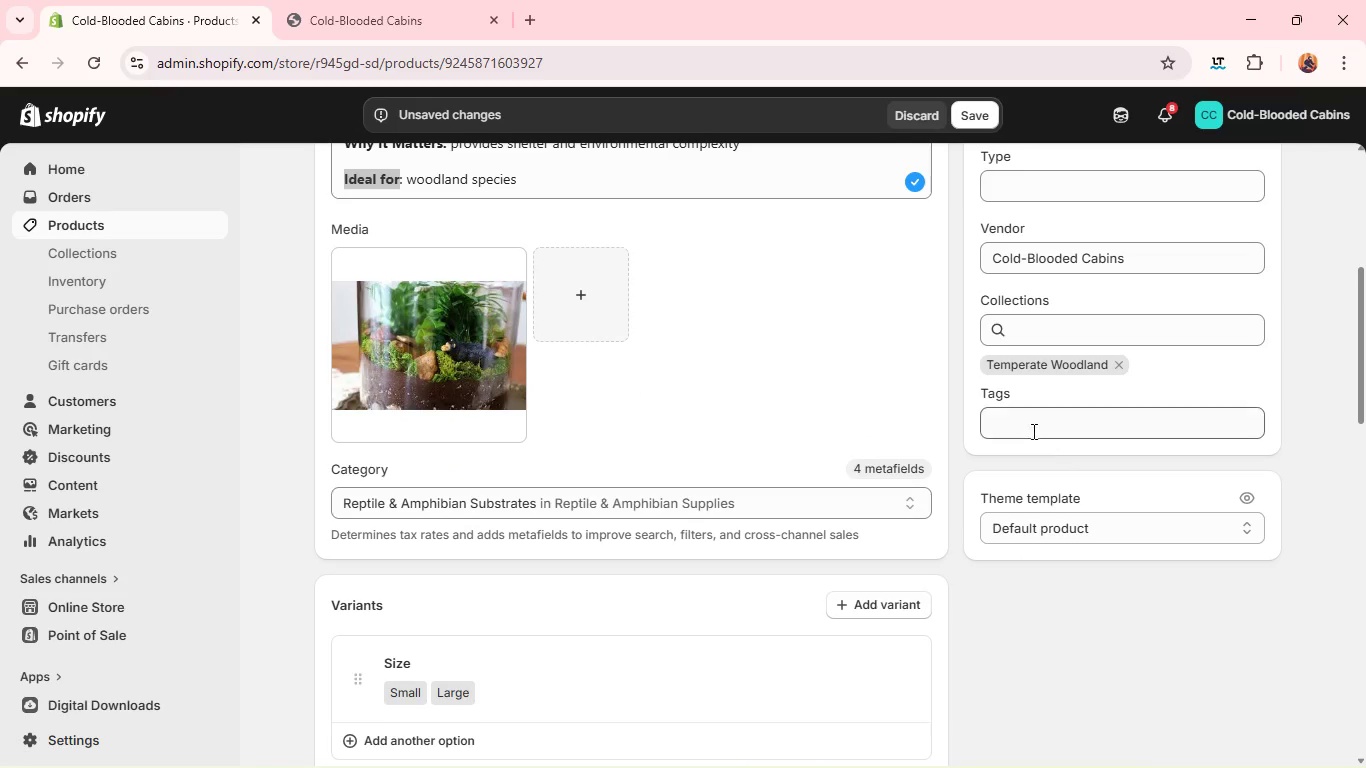 
left_click([1029, 426])
 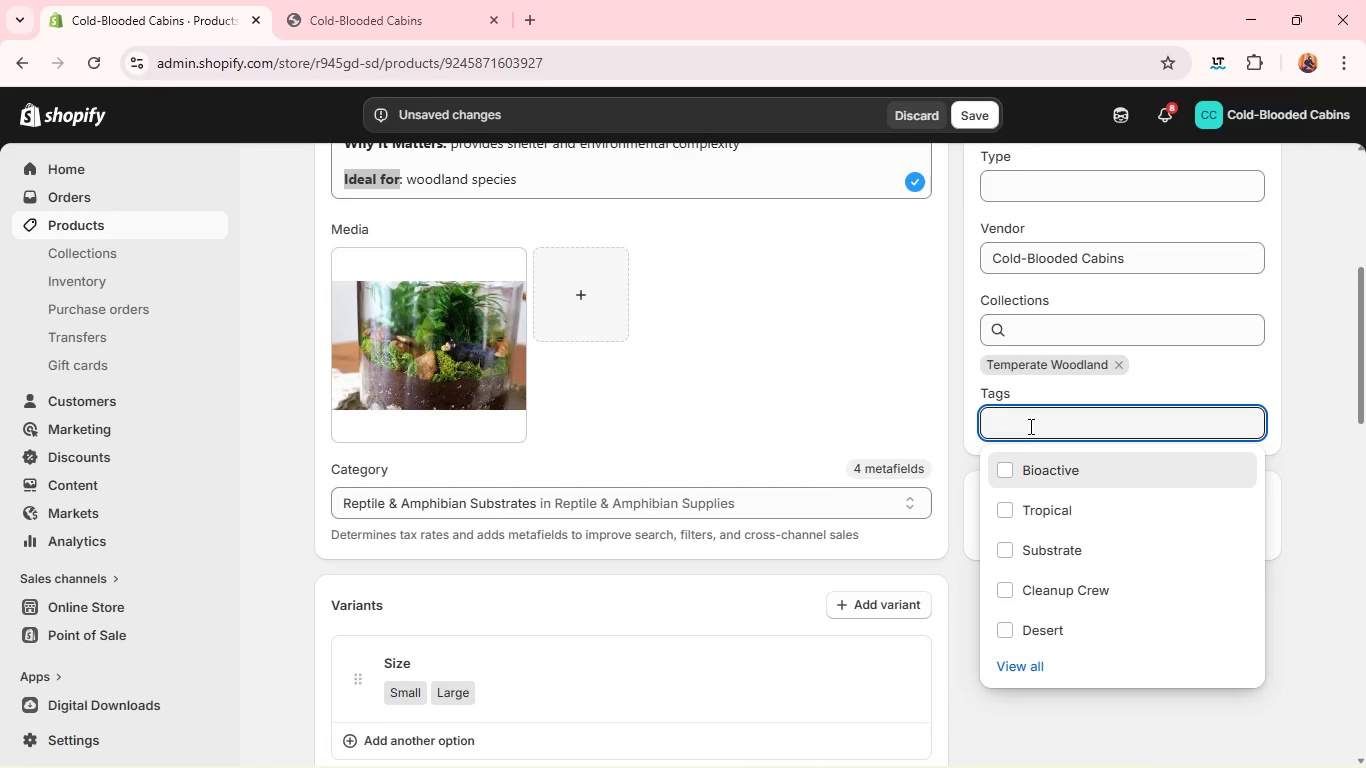 
type(Hardsc)
 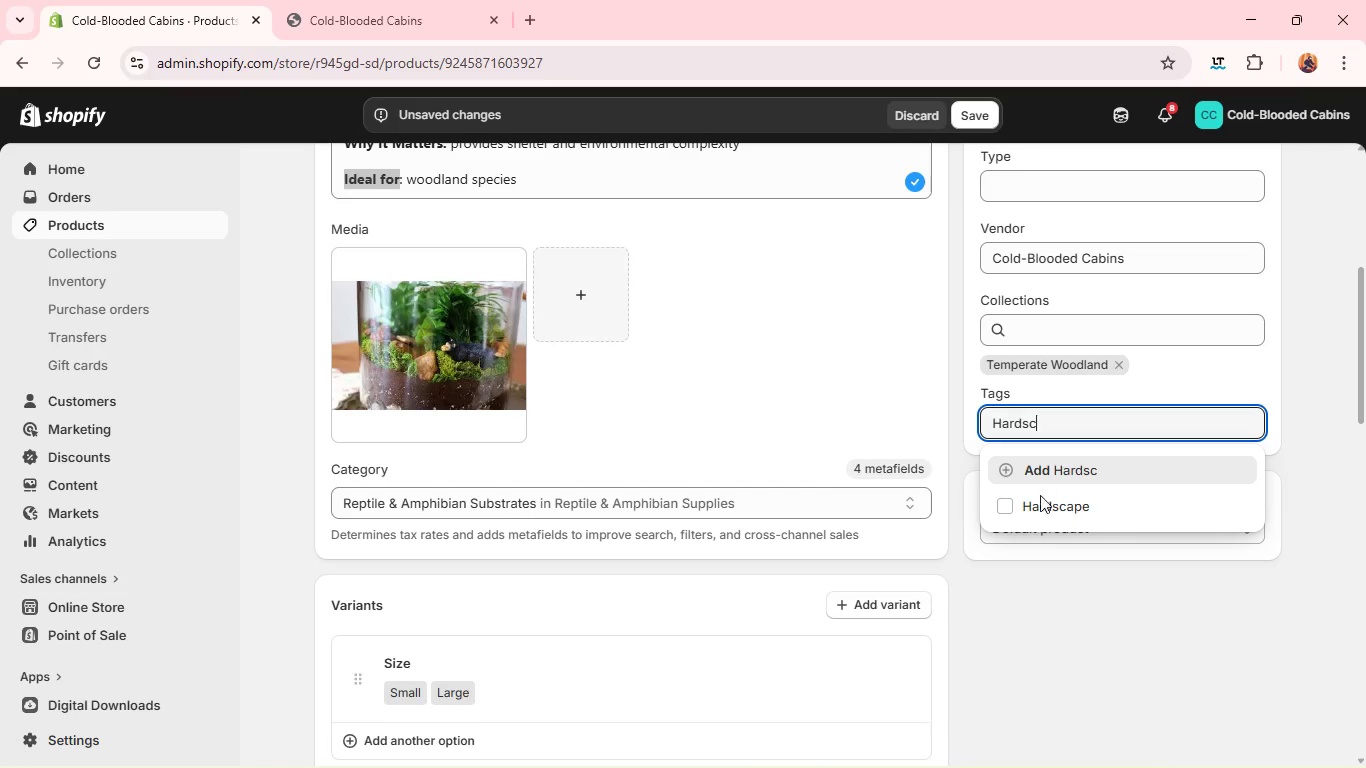 
left_click([1035, 510])
 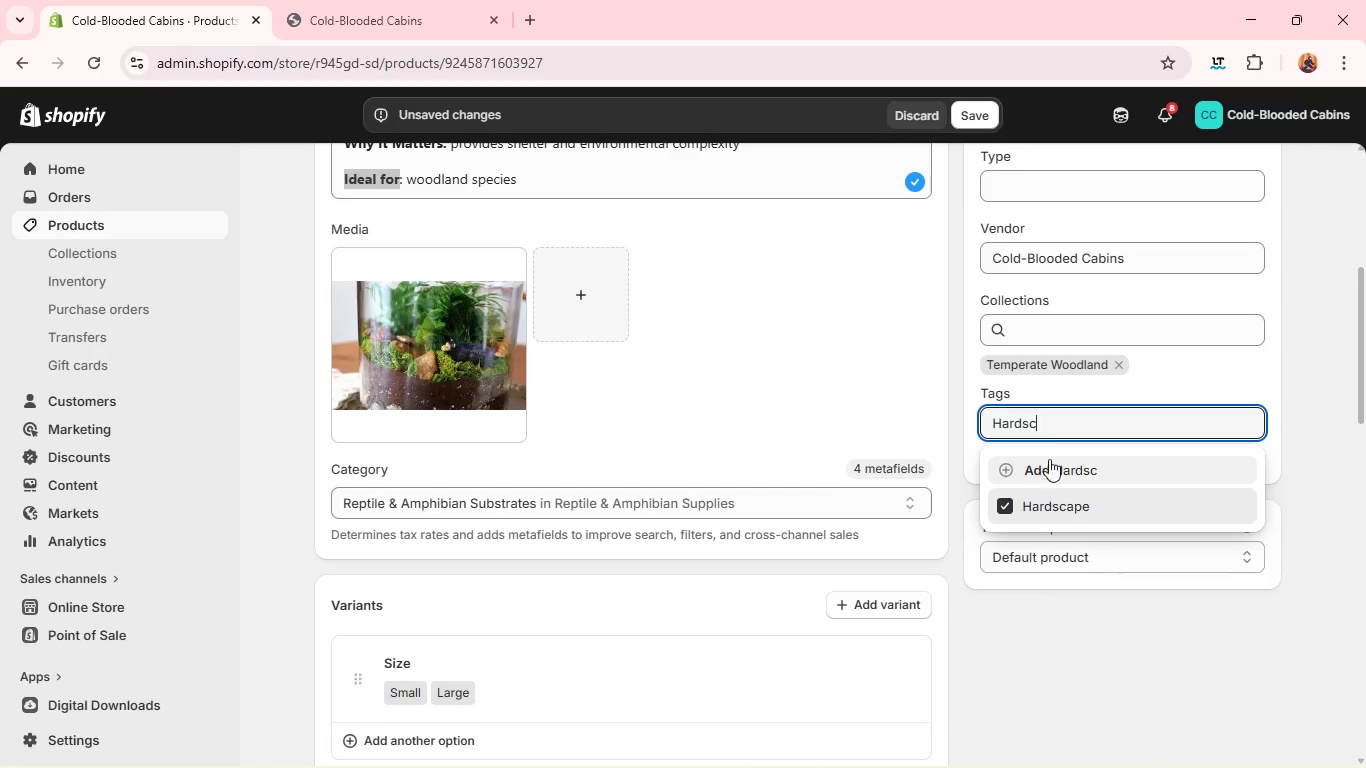 
double_click([1057, 413])
 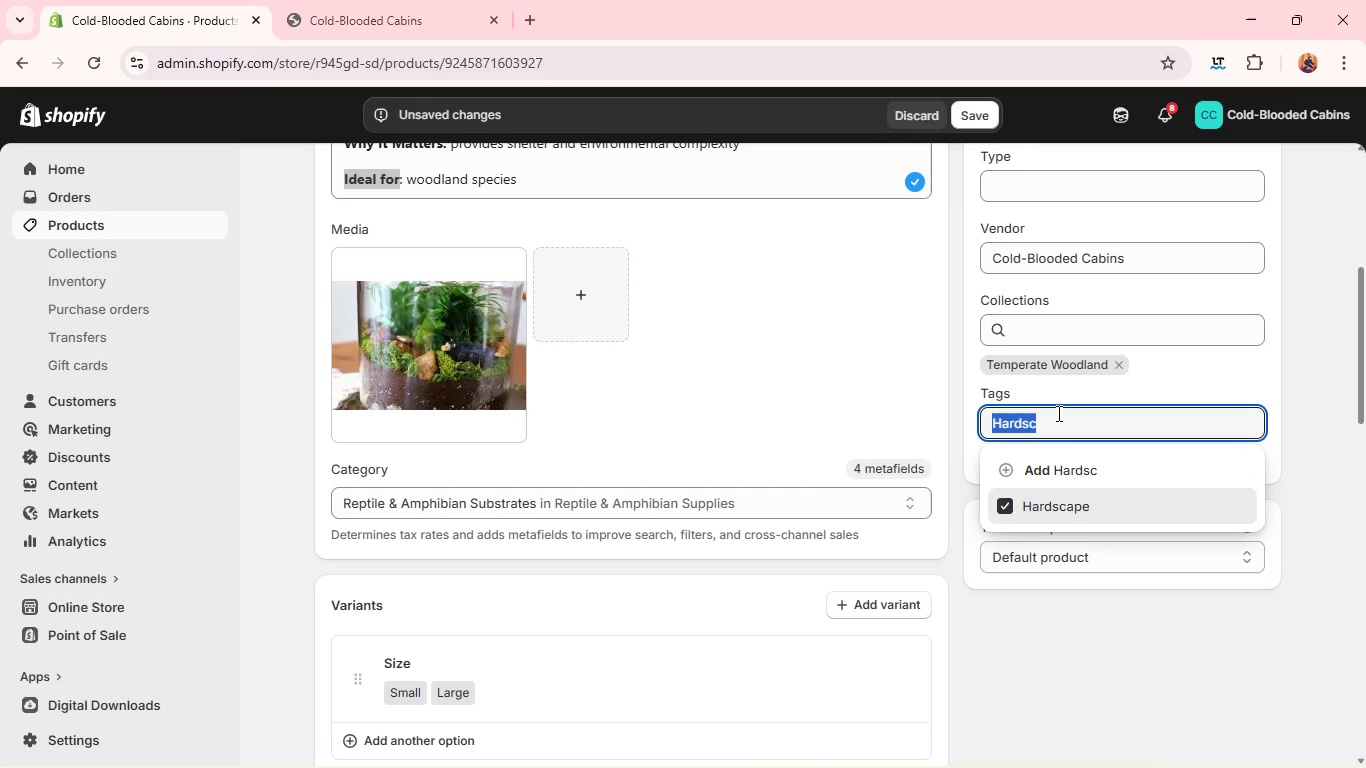 
triple_click([1057, 413])
 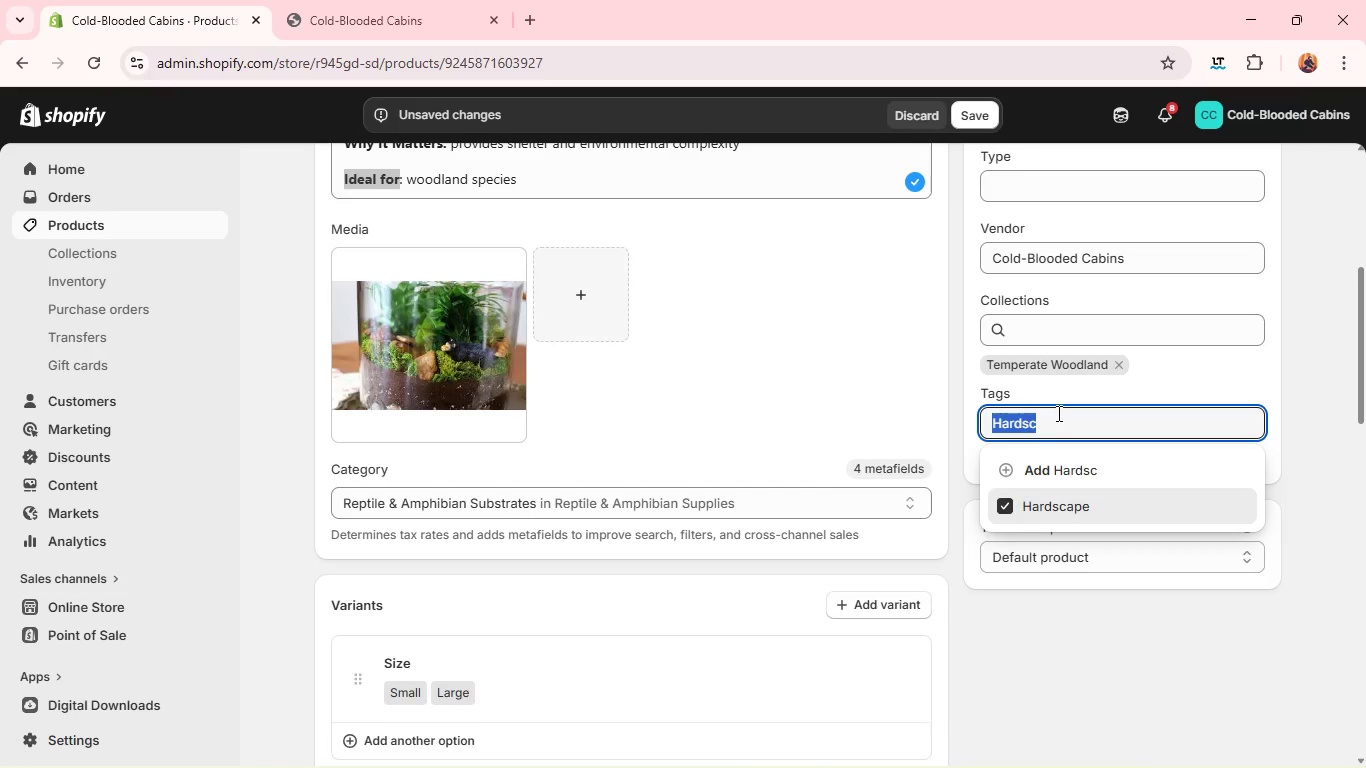 
type(Wood)
 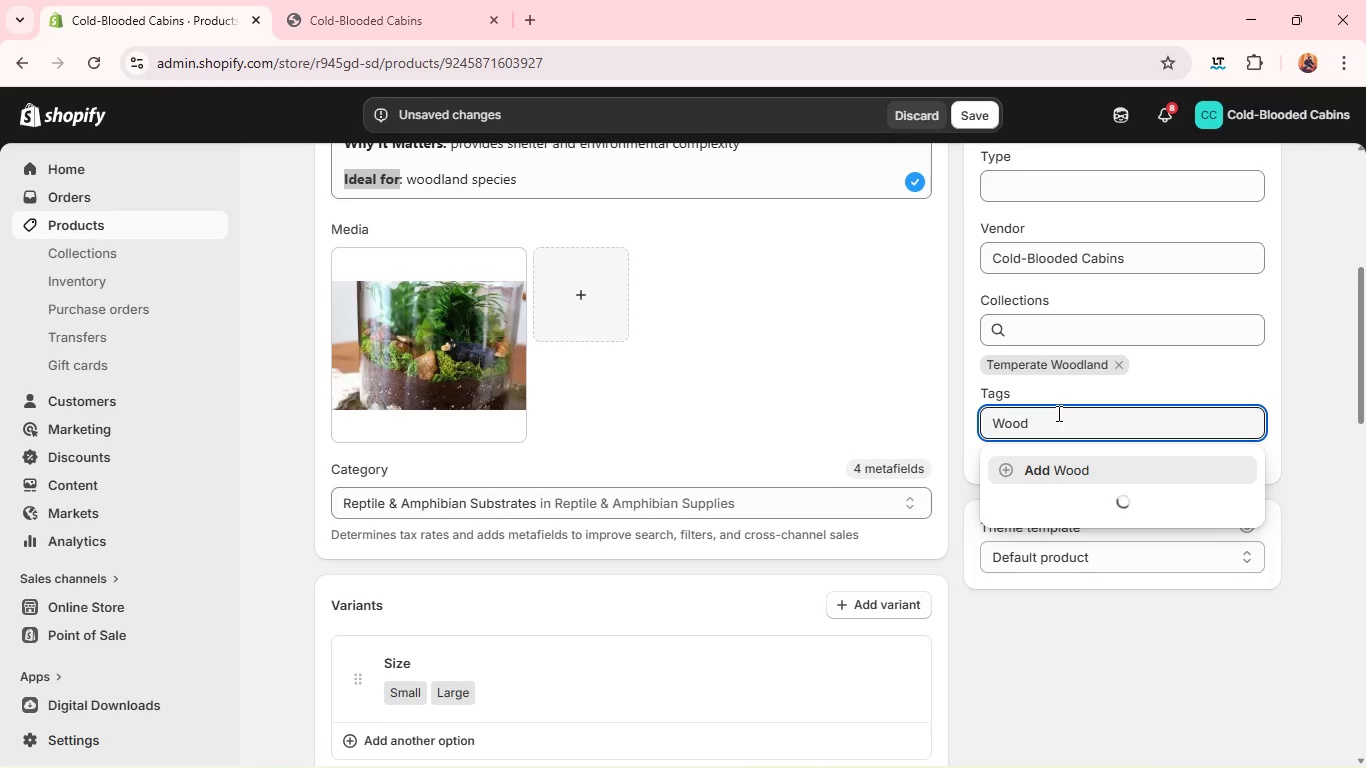 
key(Enter)
 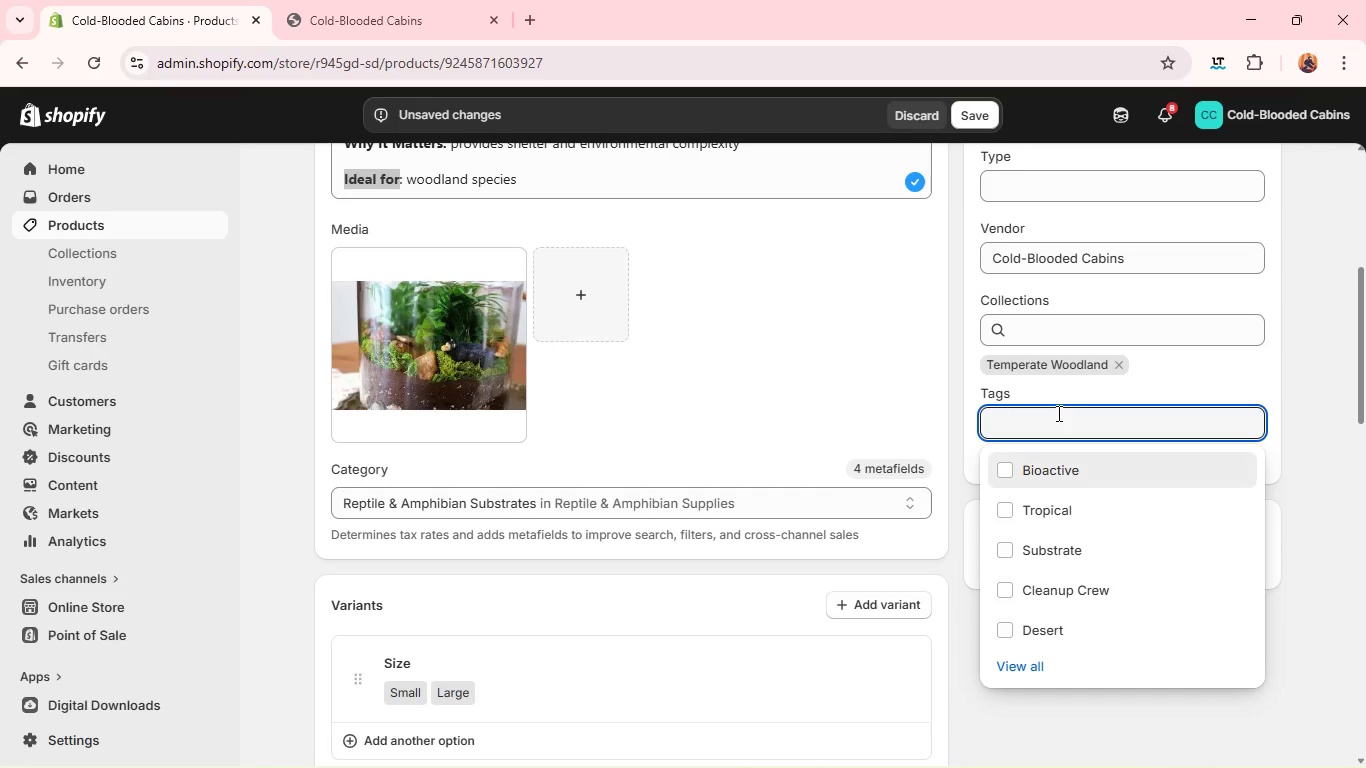 
type(Fores)
 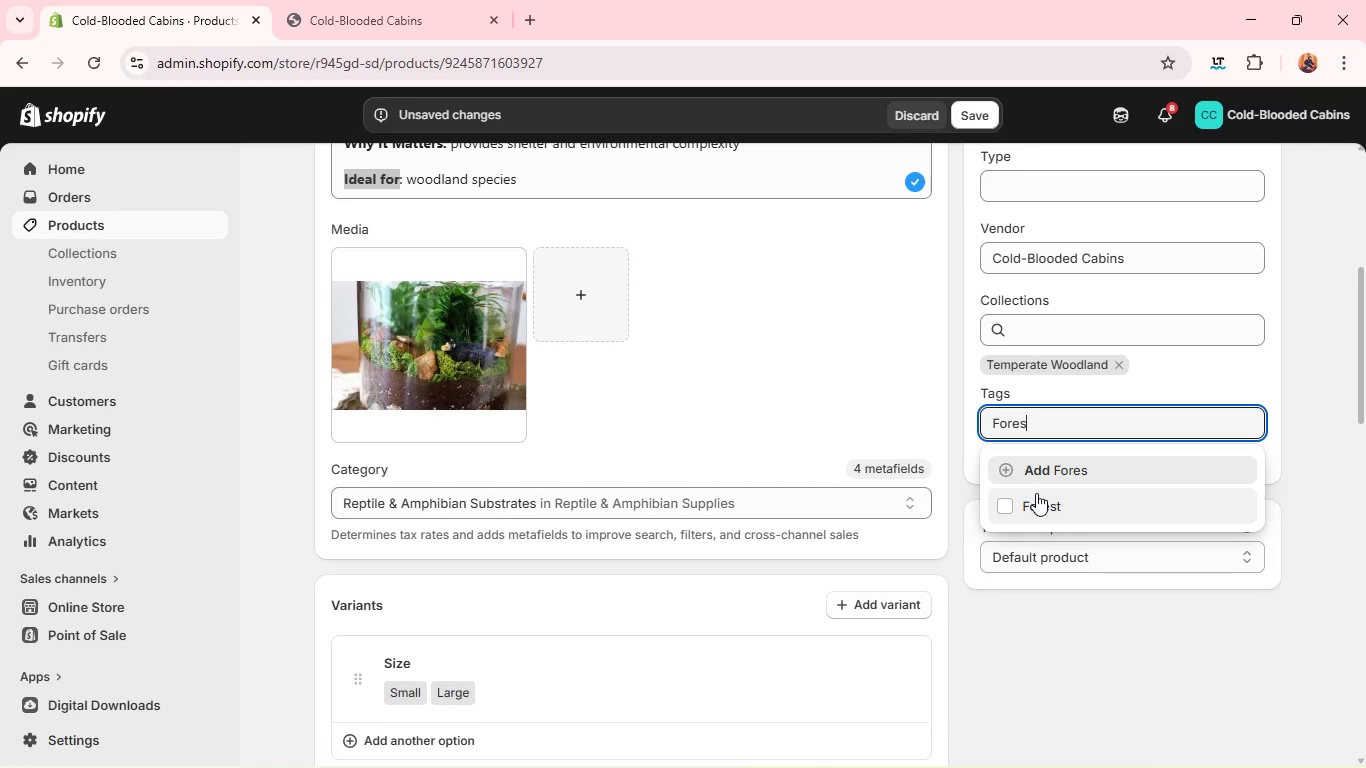 
left_click([1037, 496])
 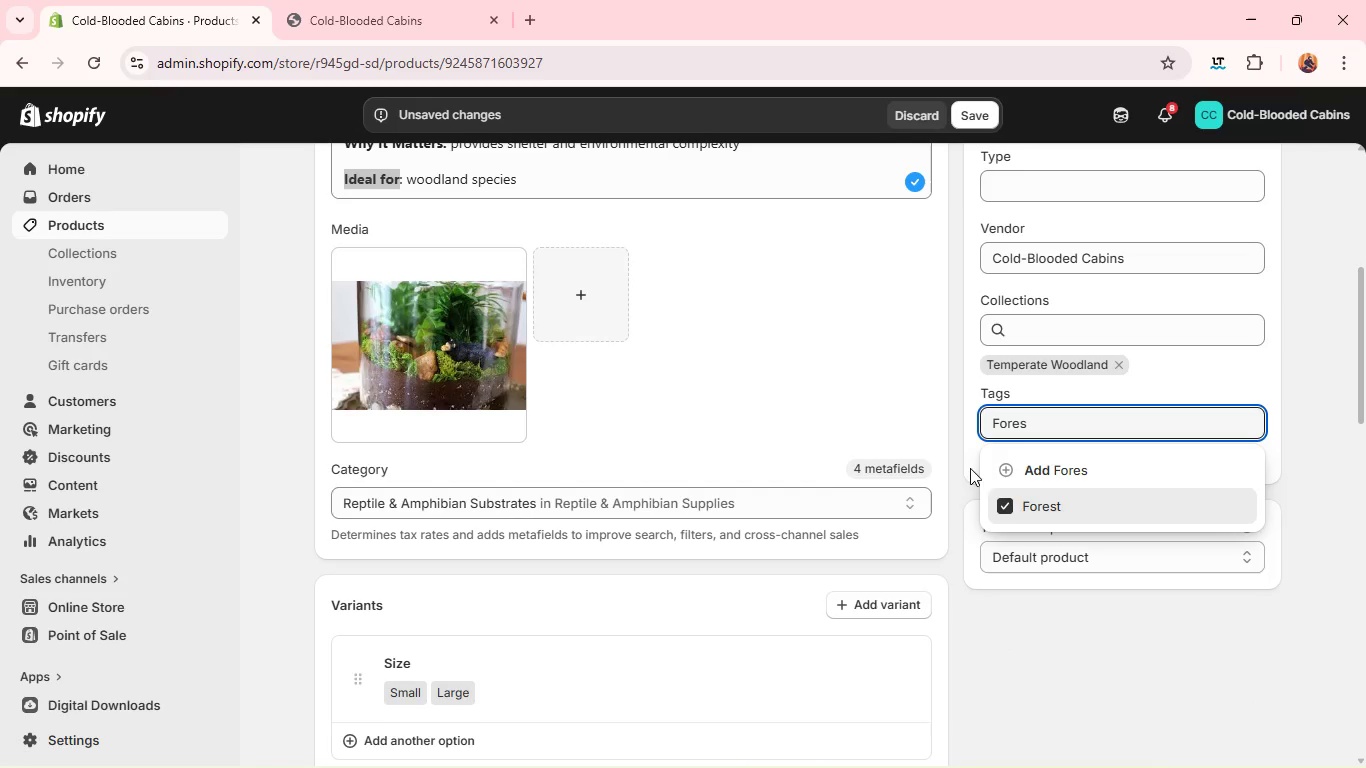 
left_click([902, 386])
 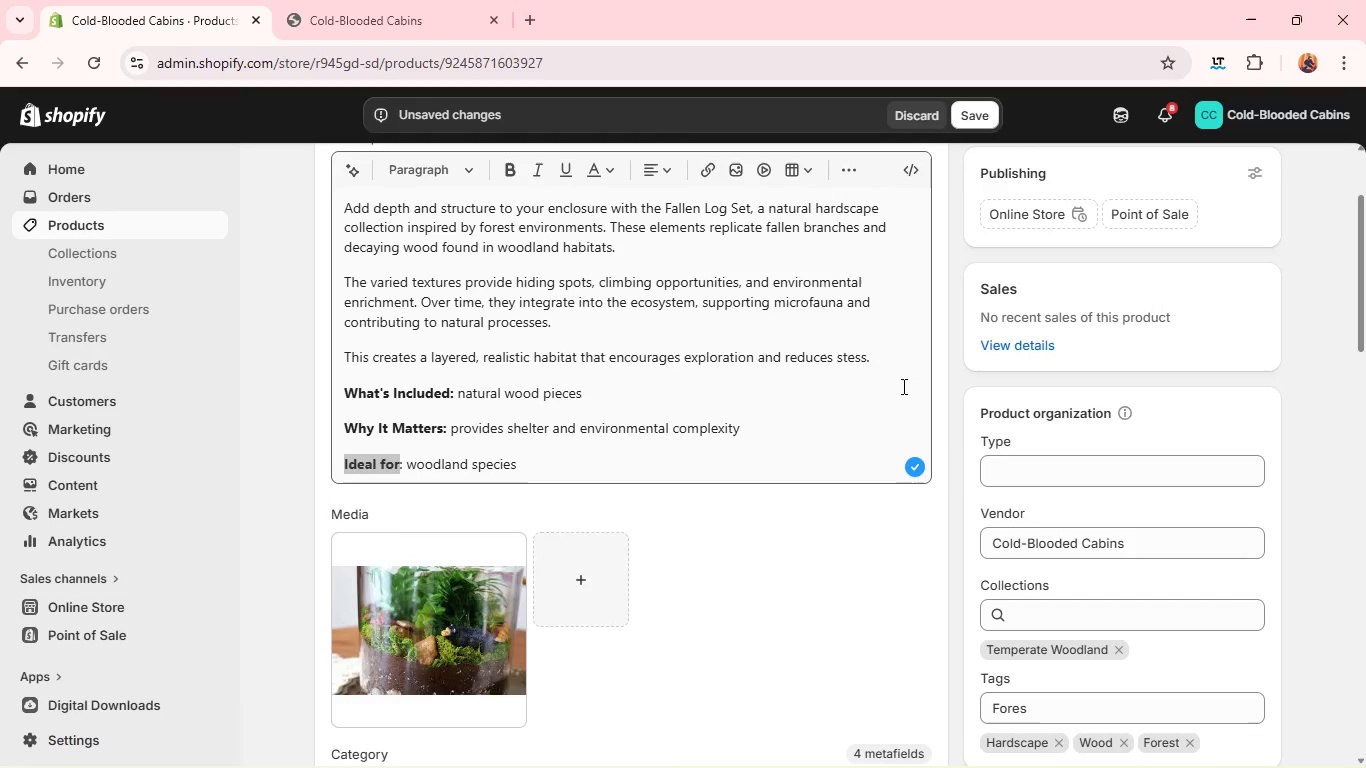 
mouse_move([1019, 254])
 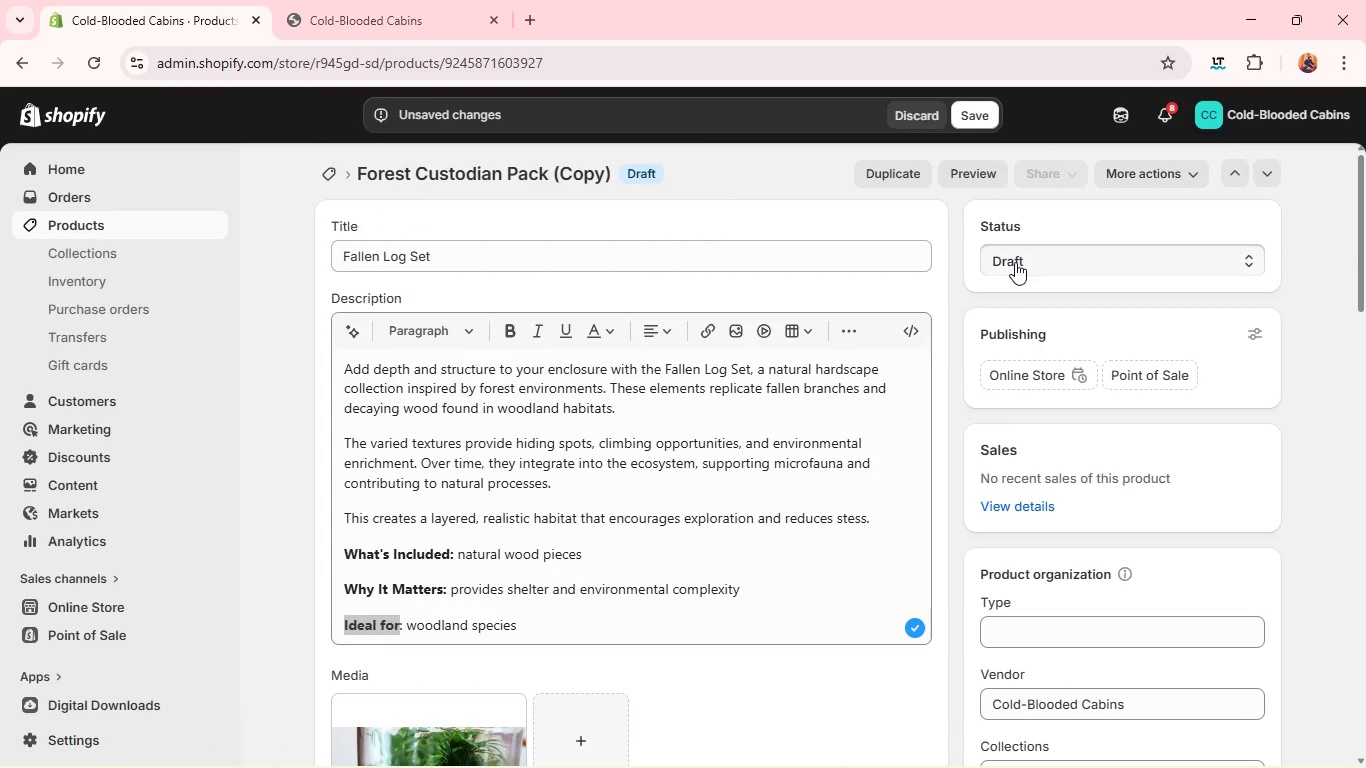 
left_click([1015, 262])
 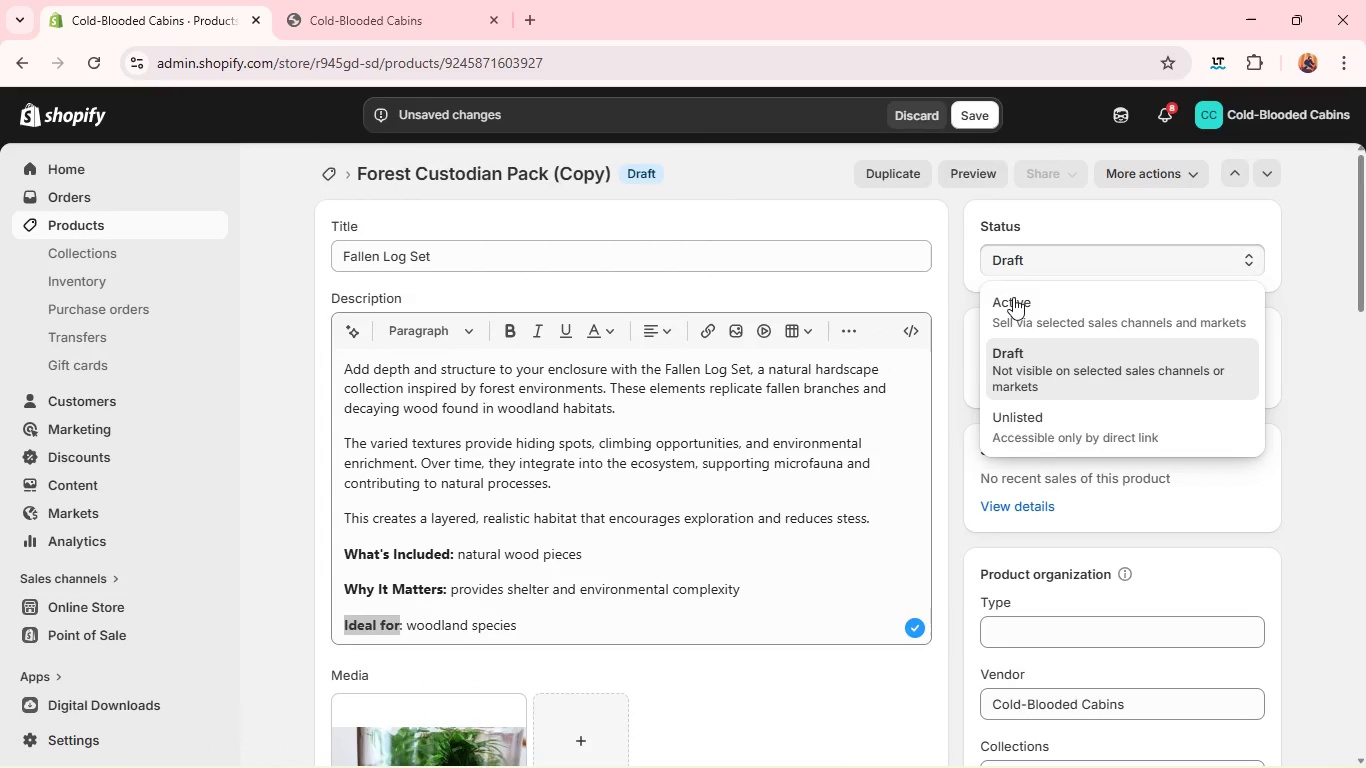 
left_click([1013, 297])
 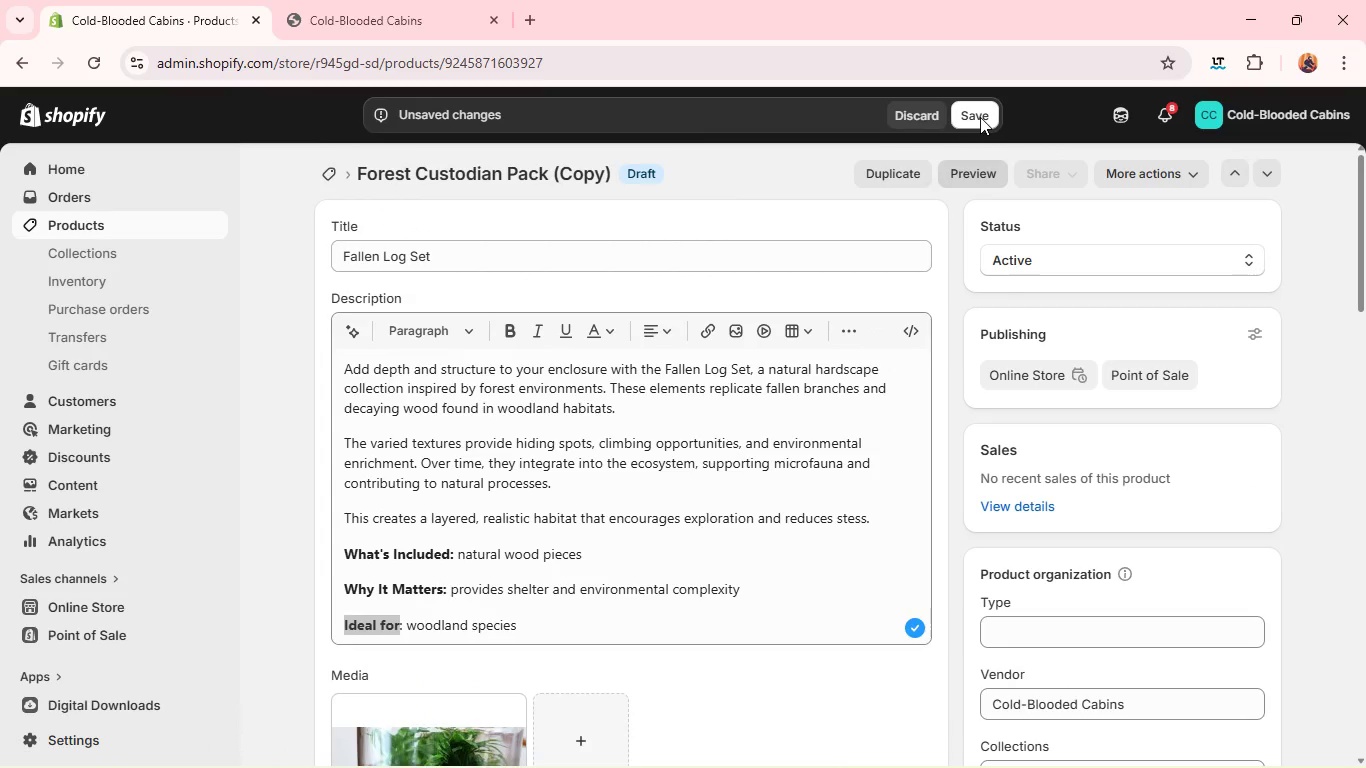 
left_click([980, 116])
 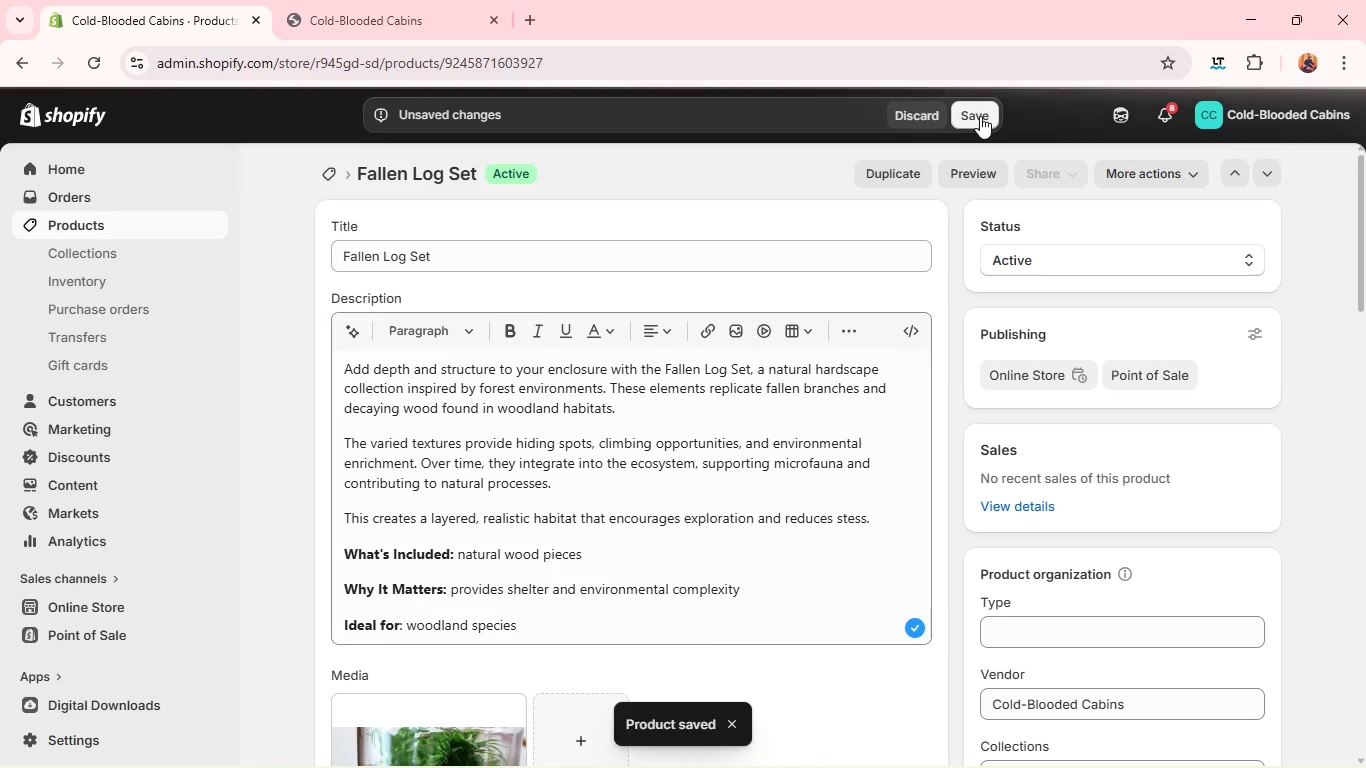 
wait(14.77)
 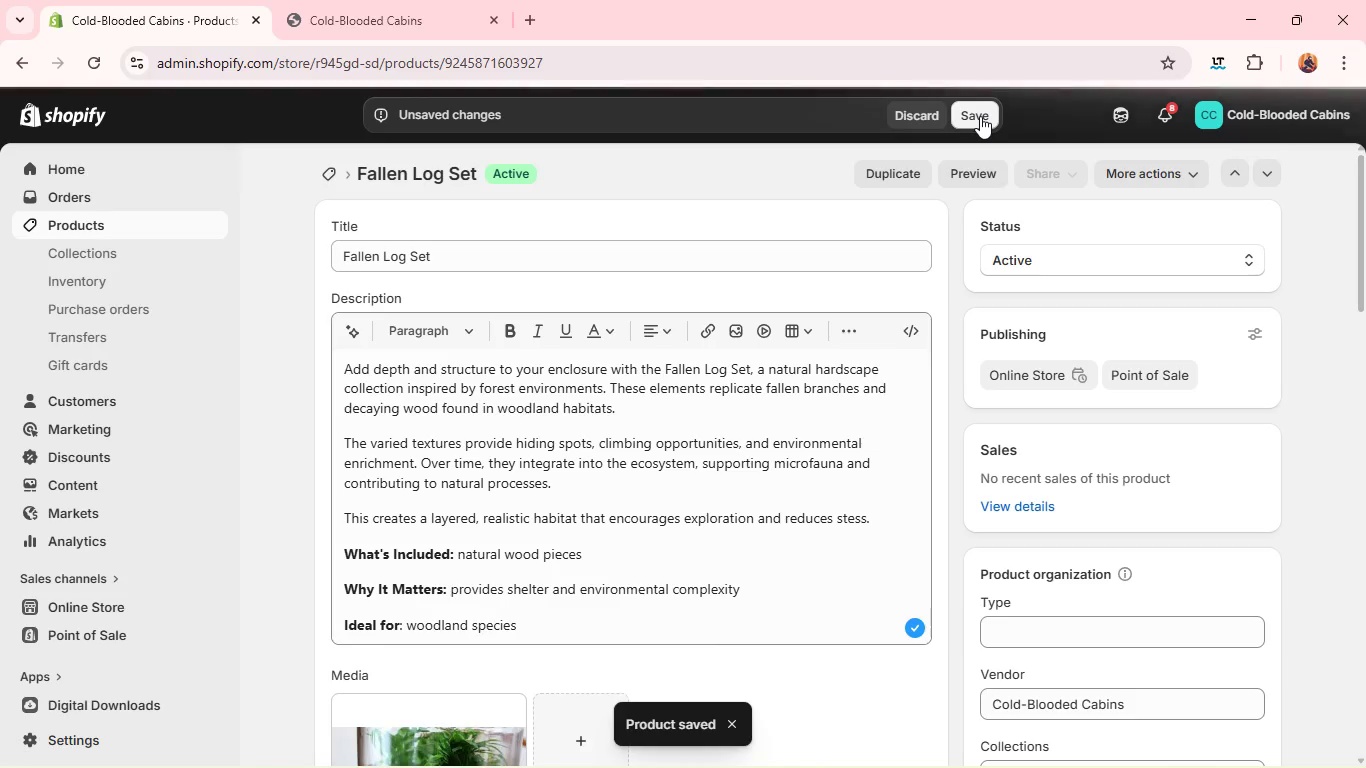 
left_click([918, 166])
 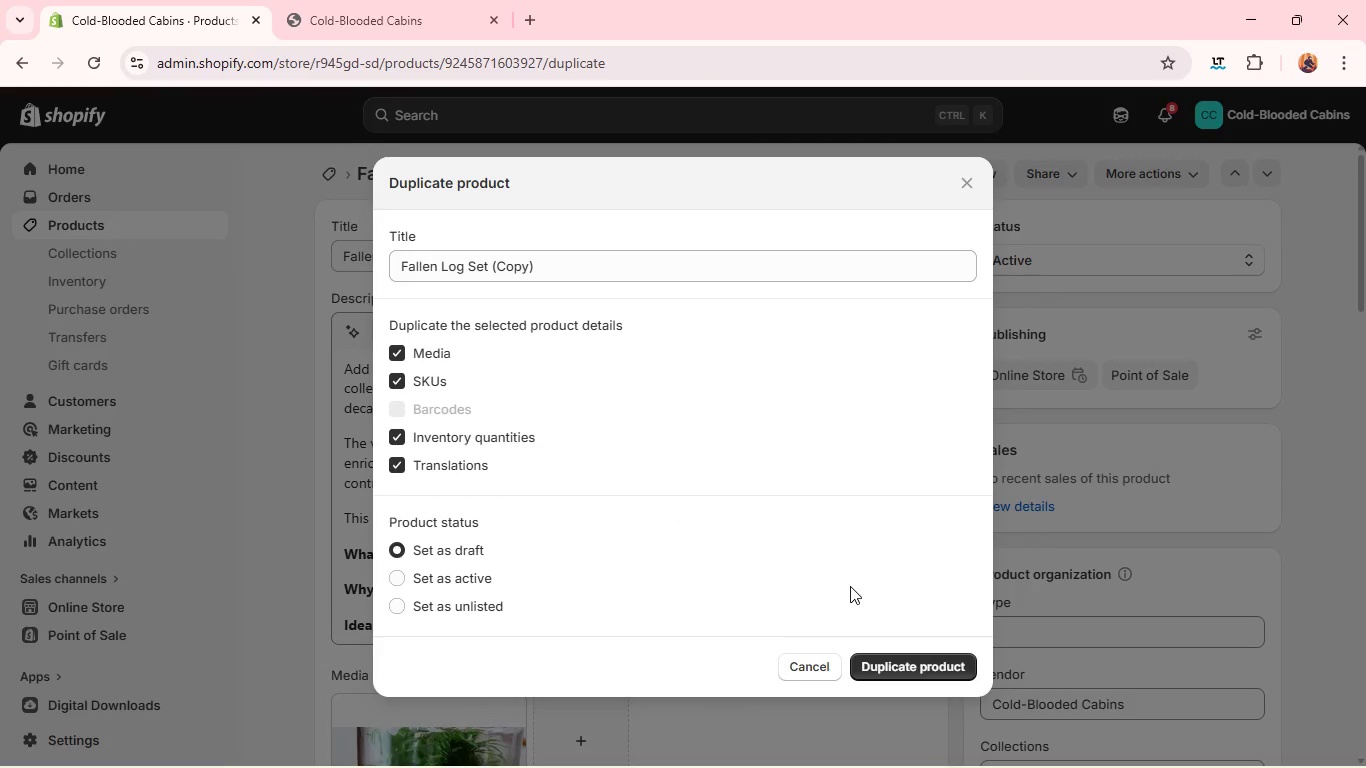 
wait(5.8)
 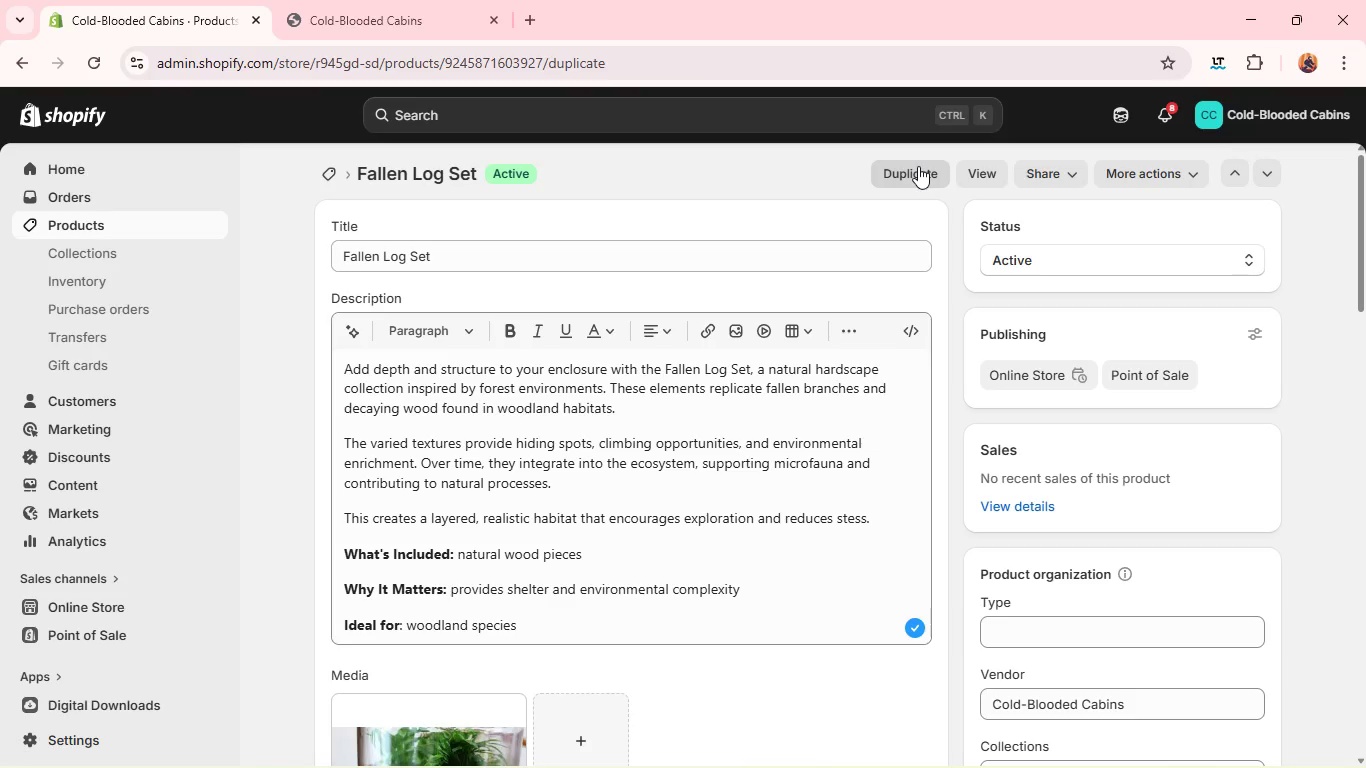 
left_click([872, 654])
 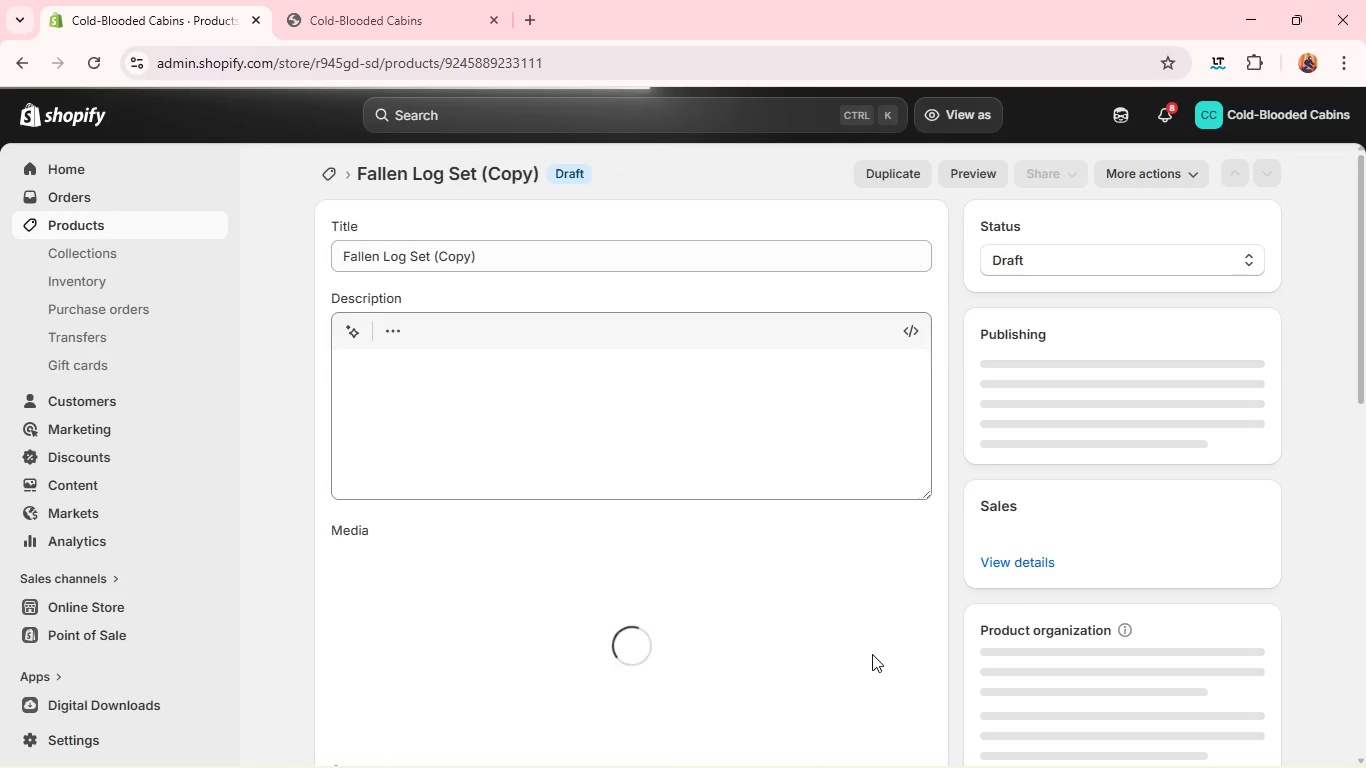 
wait(11.03)
 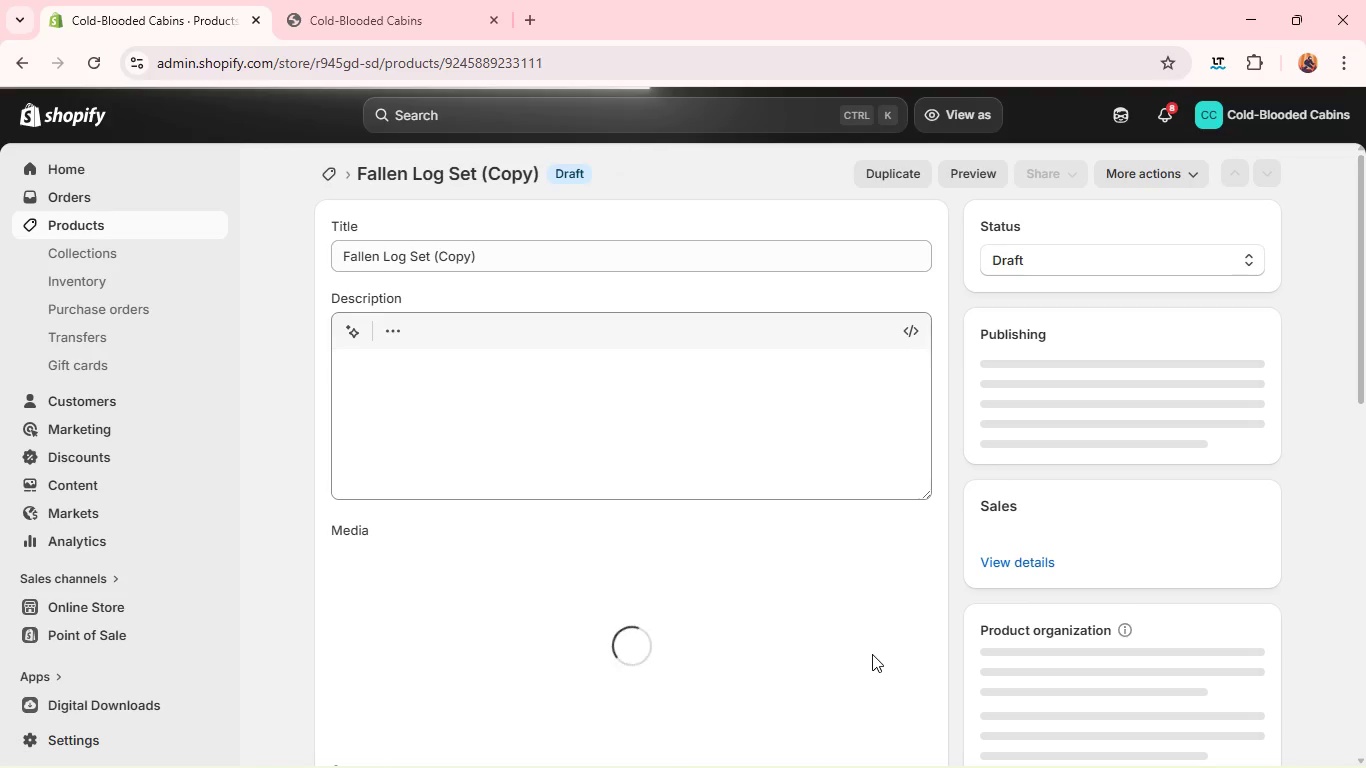 
double_click([602, 247])
 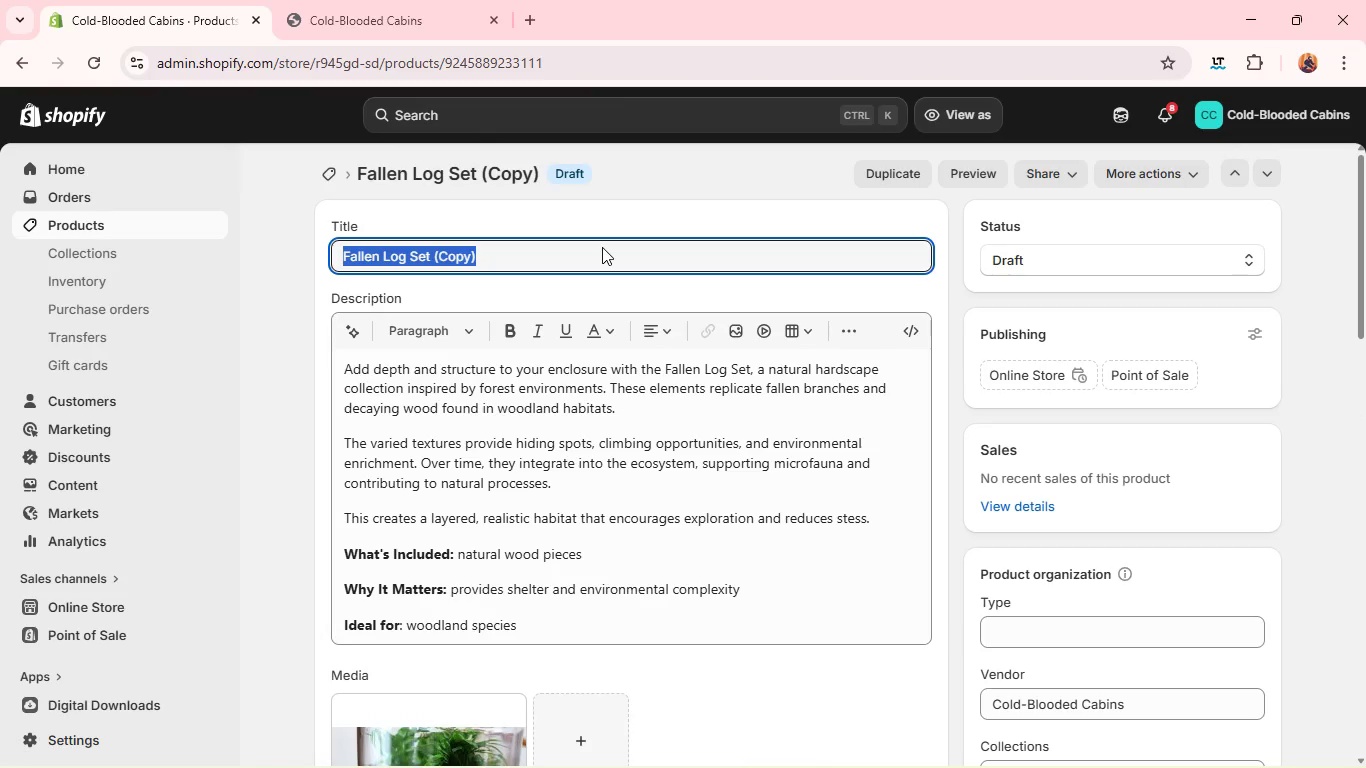 
triple_click([602, 247])
 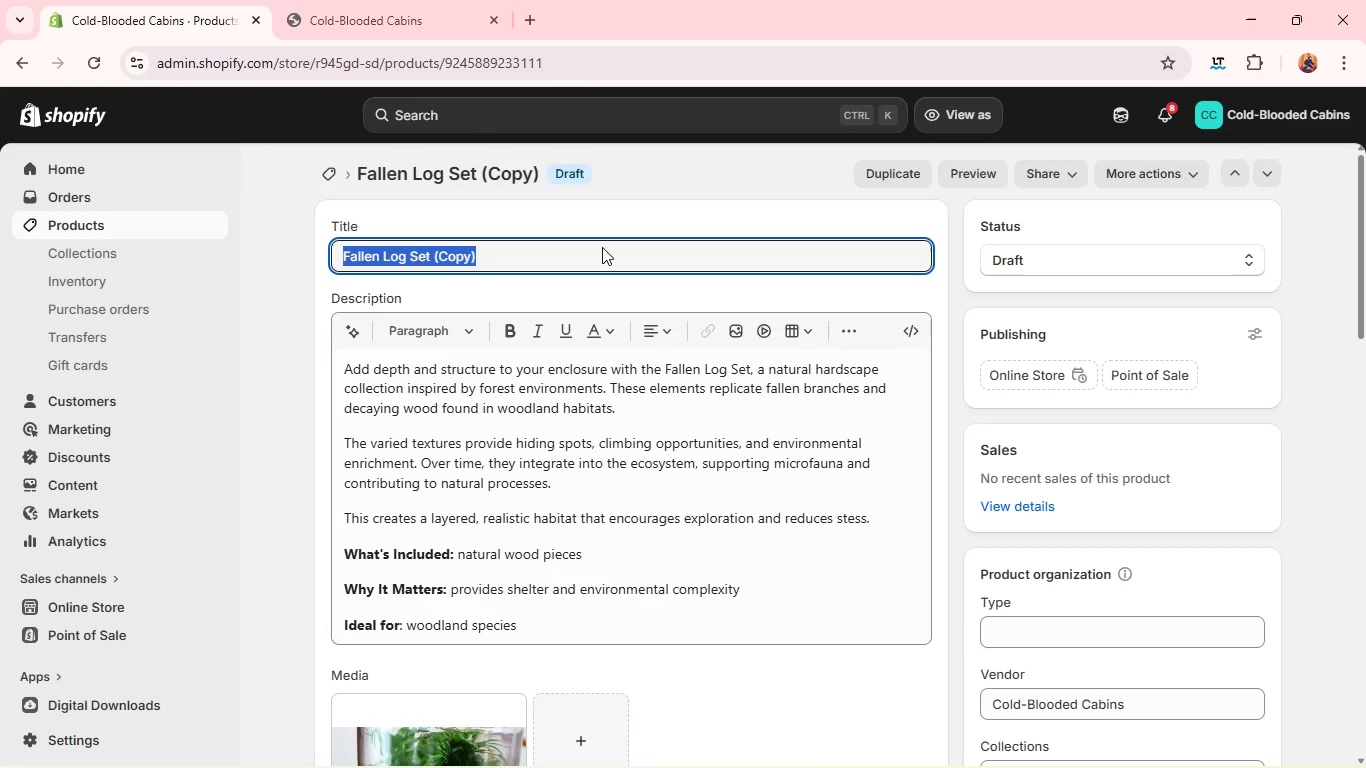 
key(Backspace)
 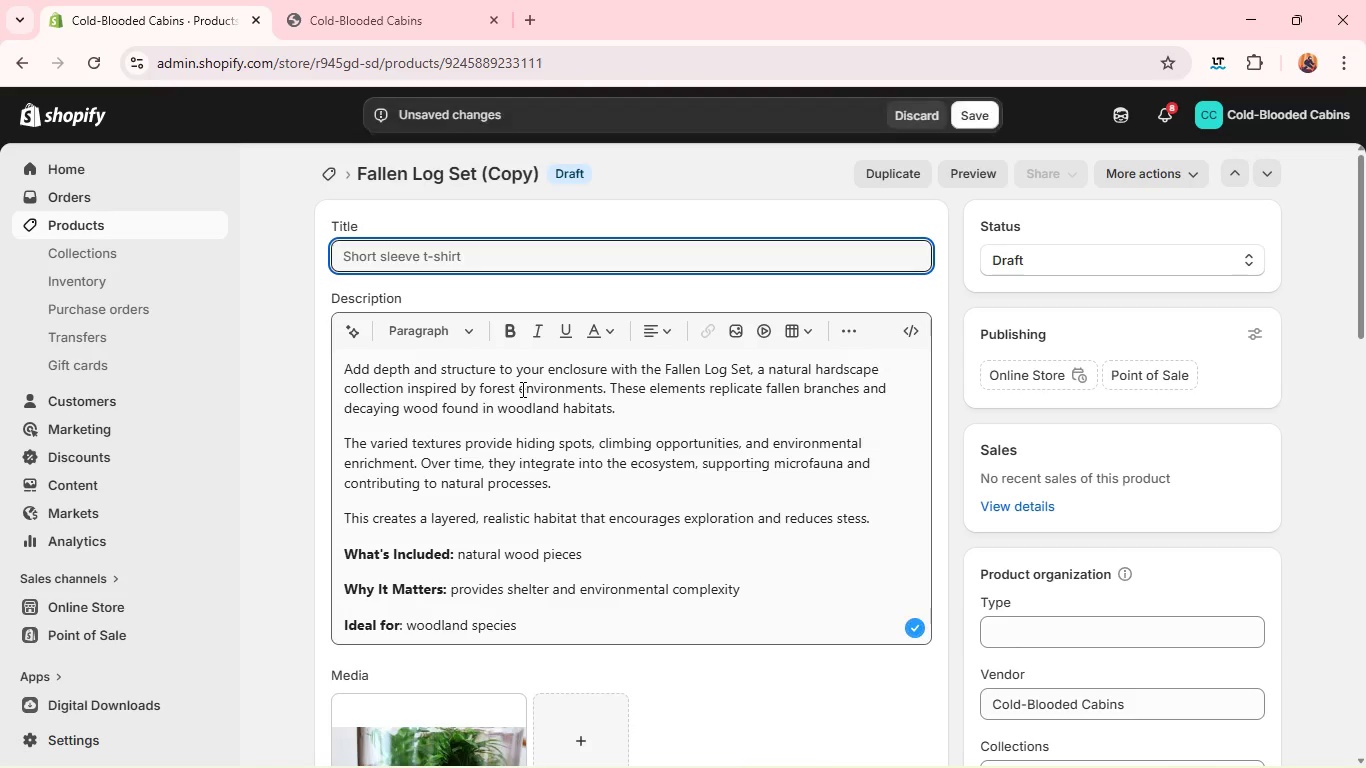 
left_click([521, 389])
 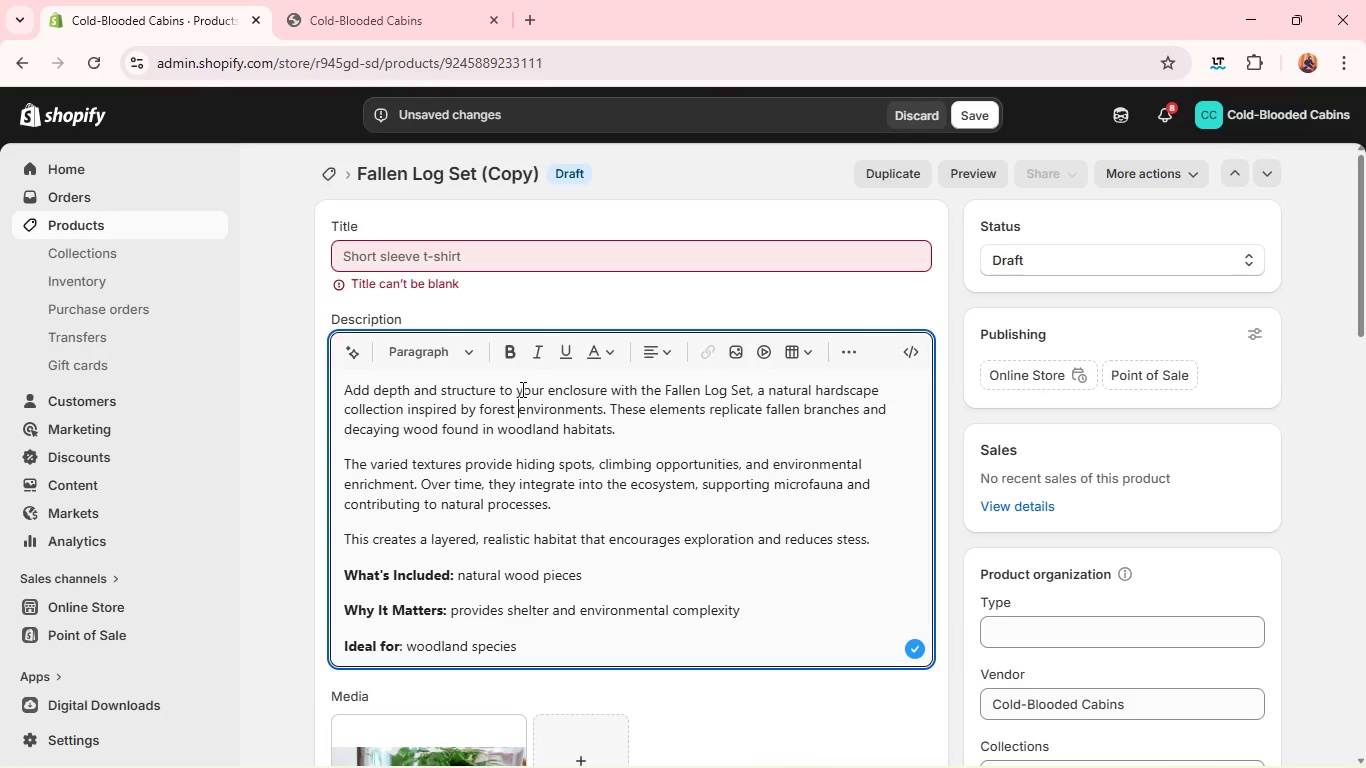 
key(Control+A)
 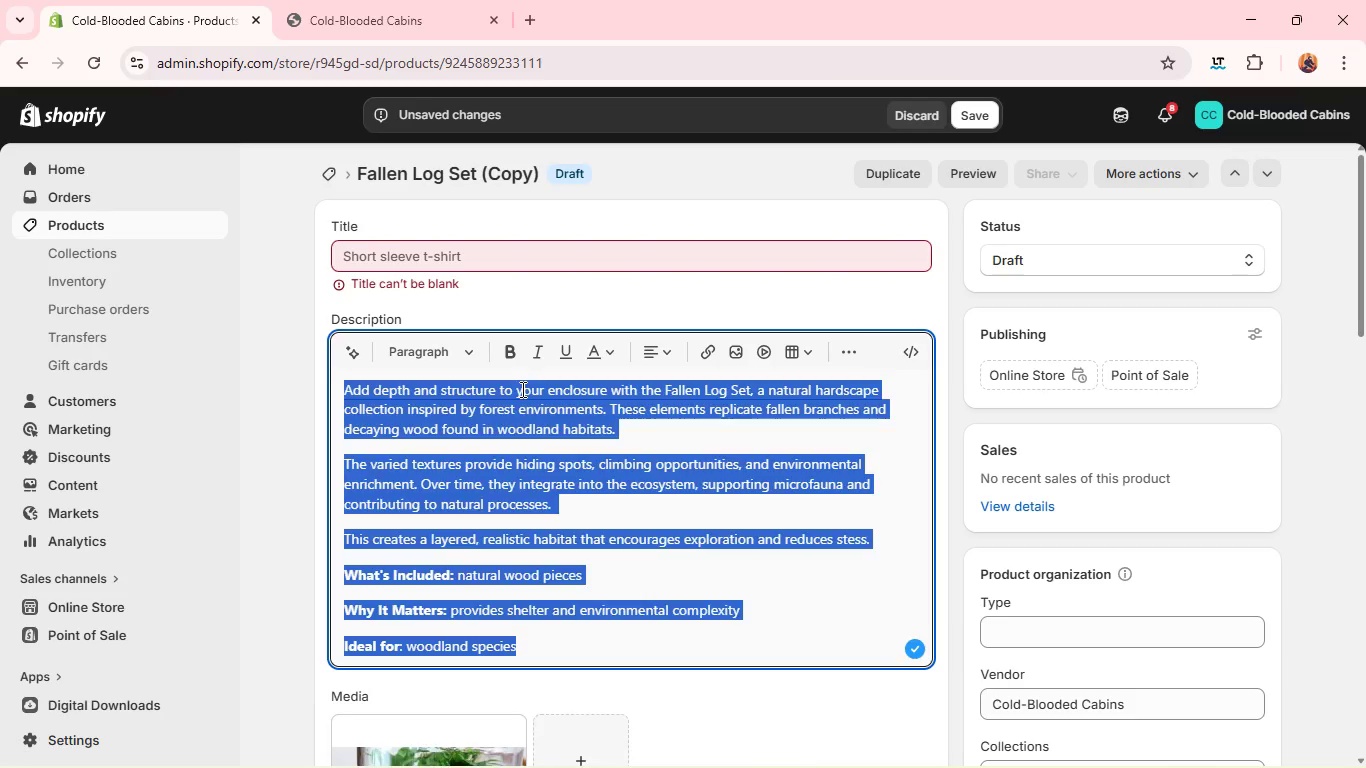 
key(Backspace)
 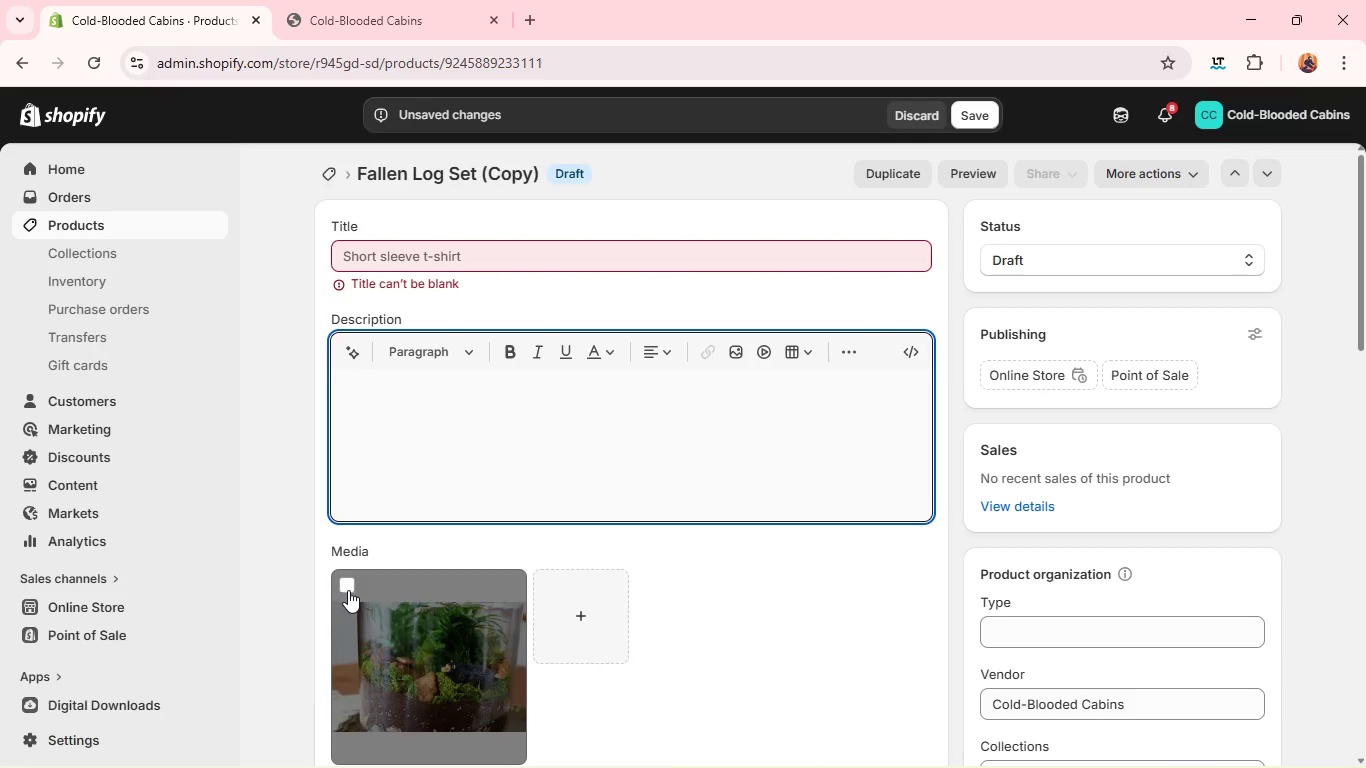 
left_click([348, 587])
 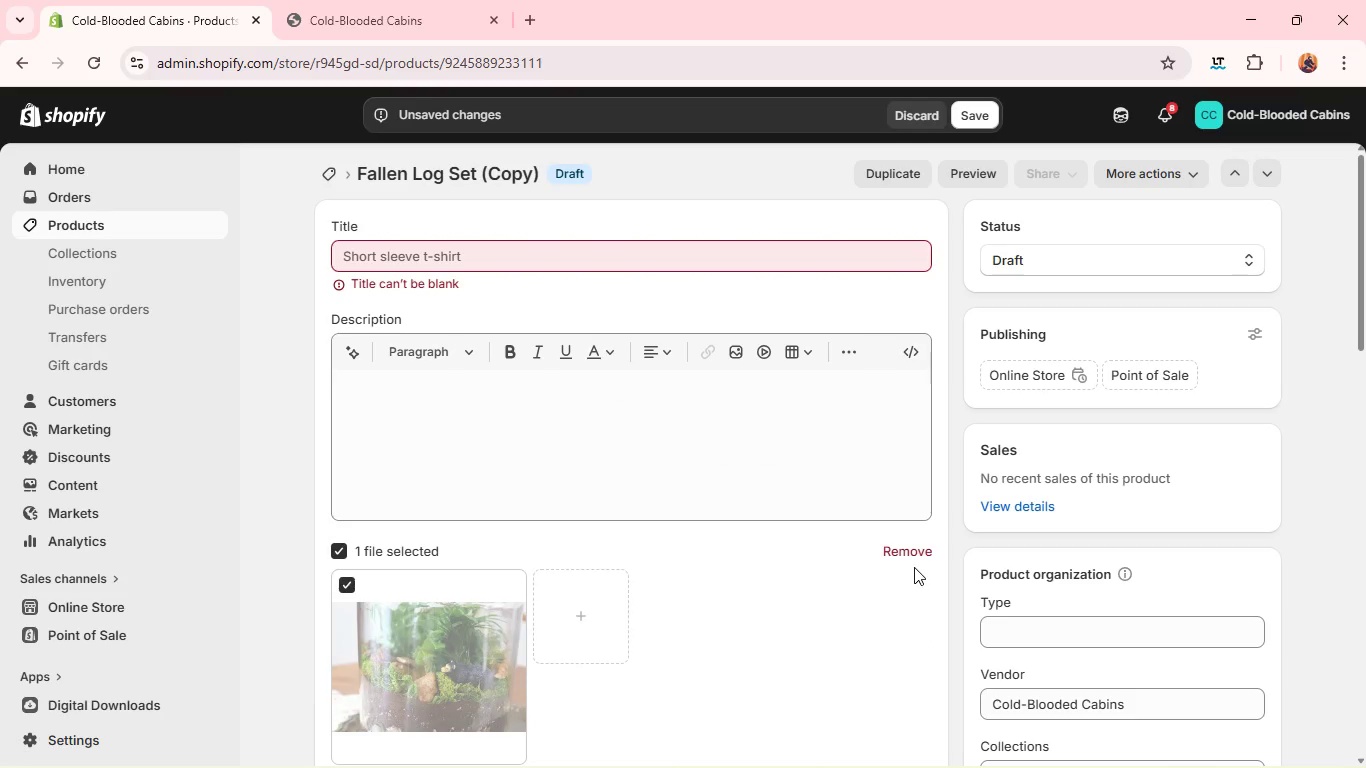 
left_click([912, 554])
 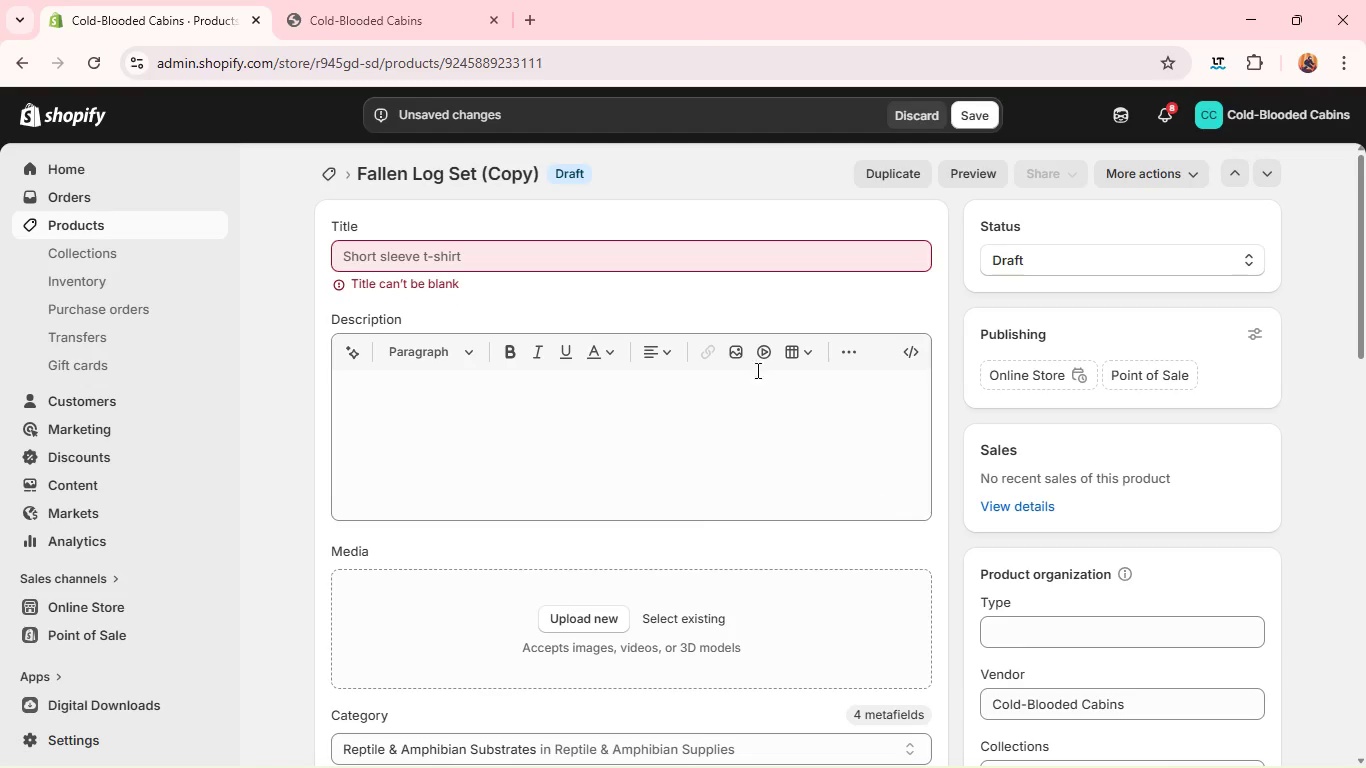 
wait(6.41)
 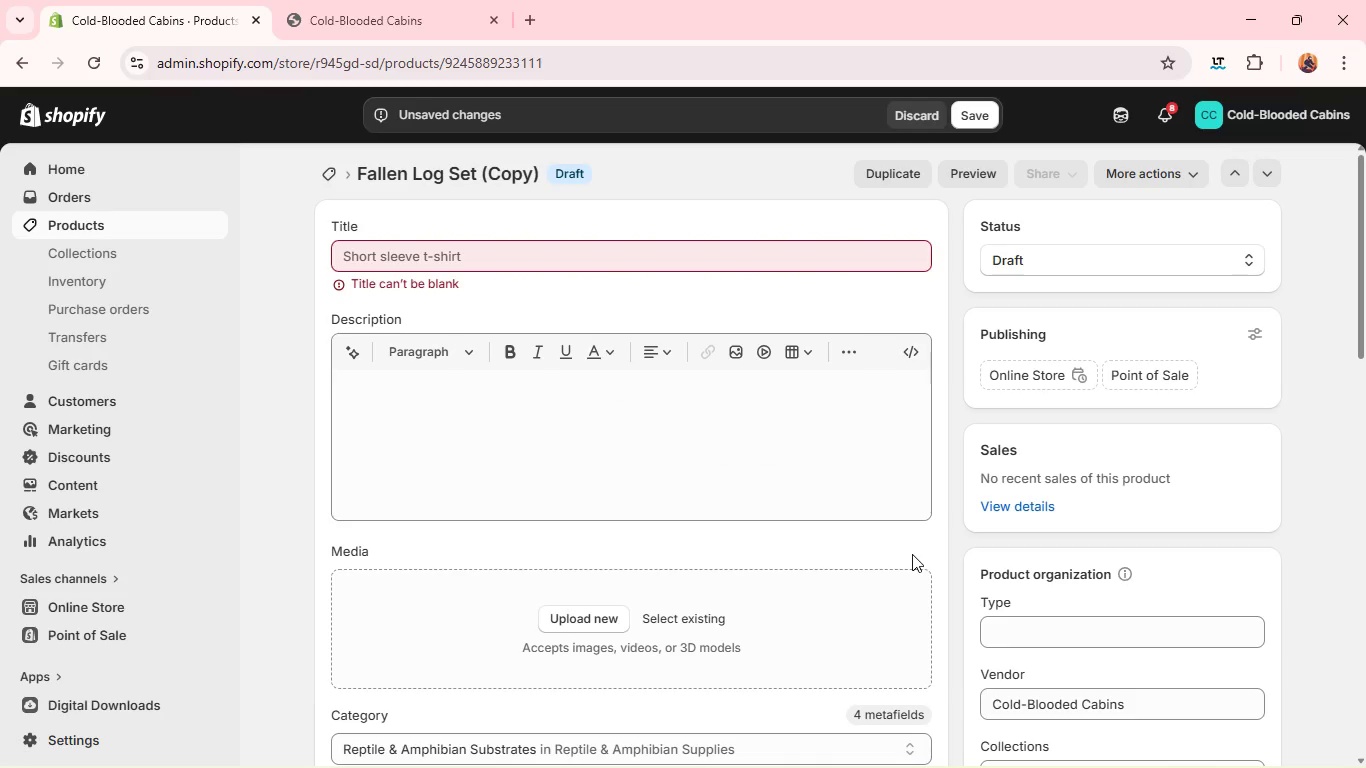 
left_click([468, 255])
 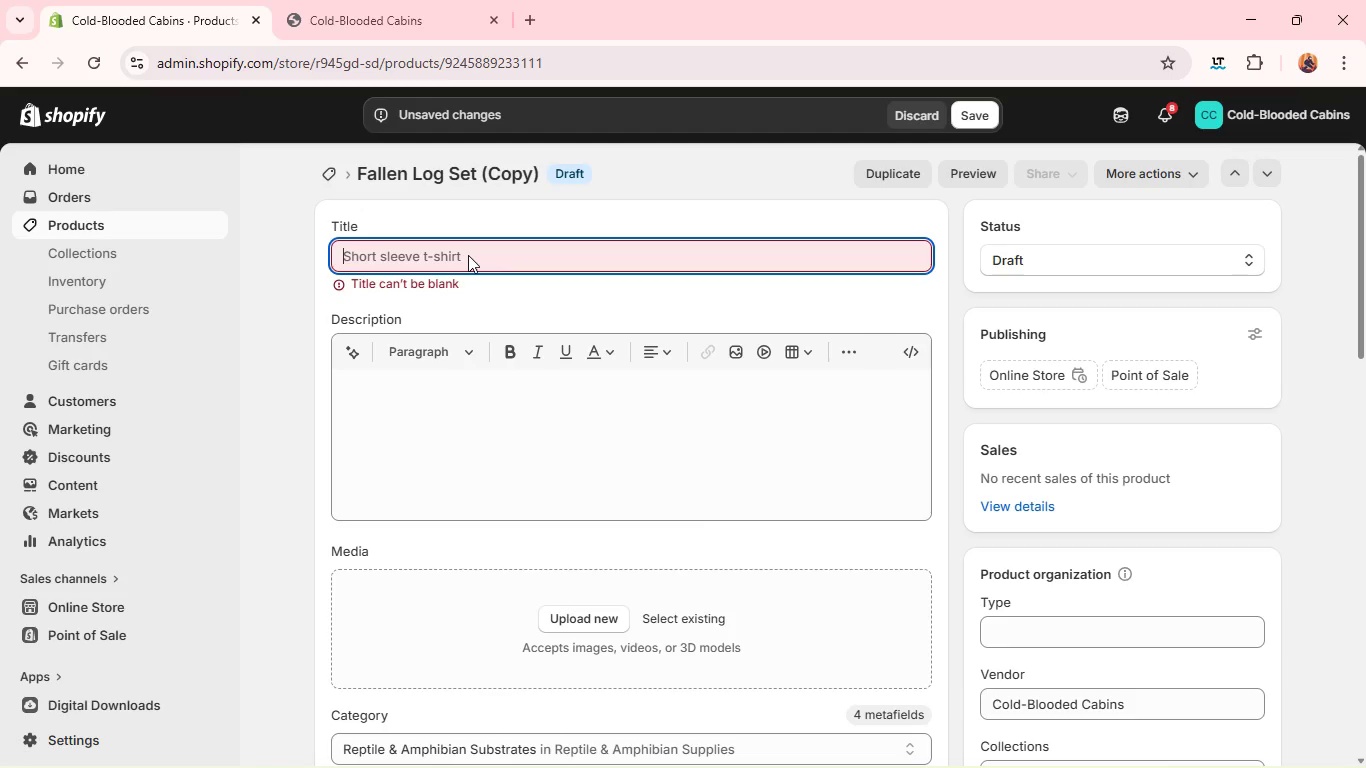 
type(Understory Growr)
key(Backspace)
type(th )
 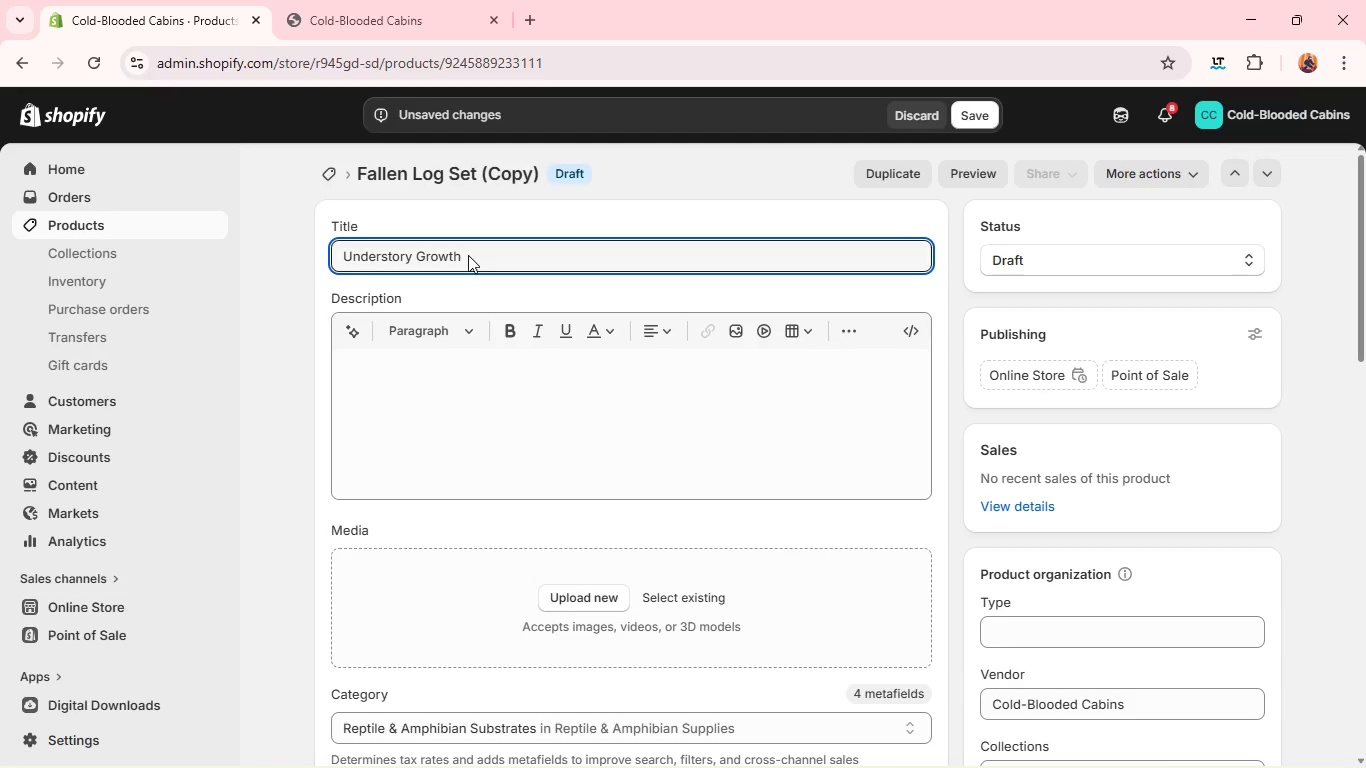 
wait(15.44)
 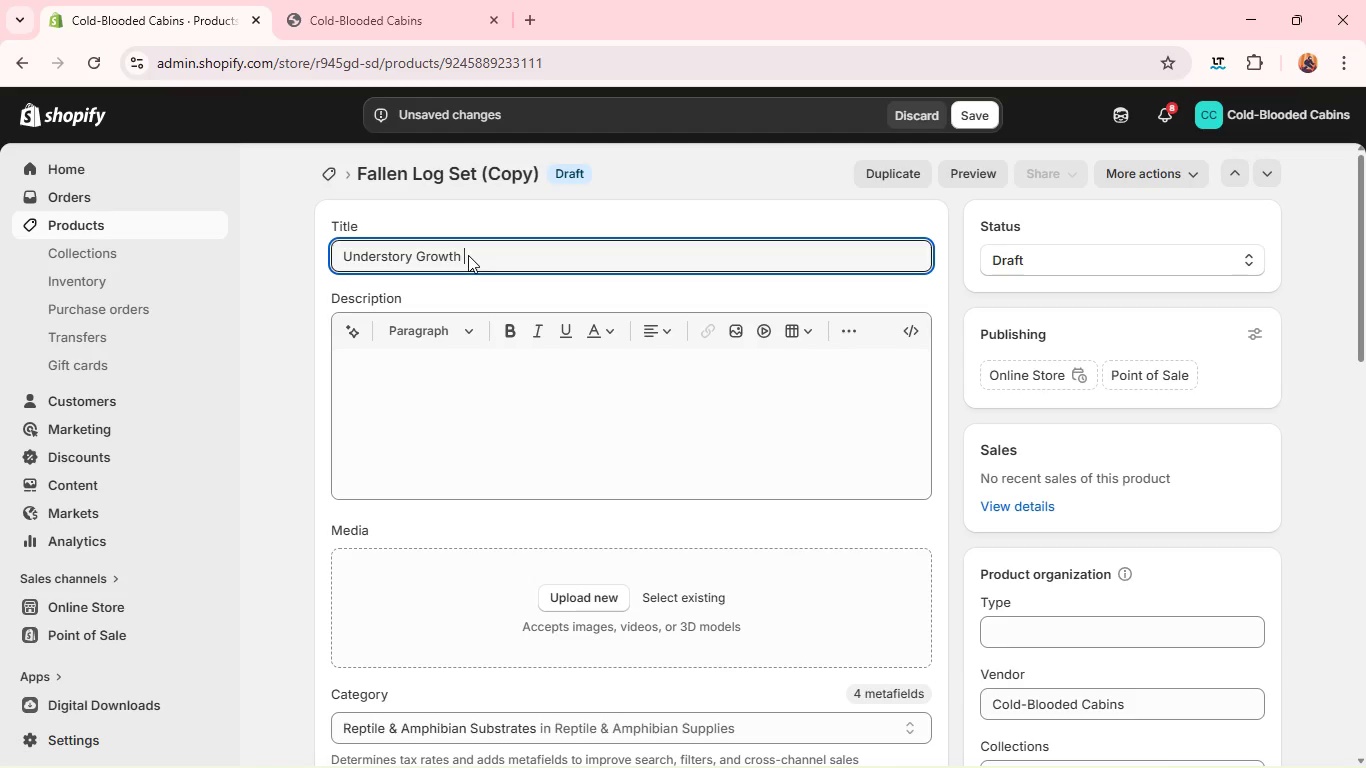 
type(Kit )
 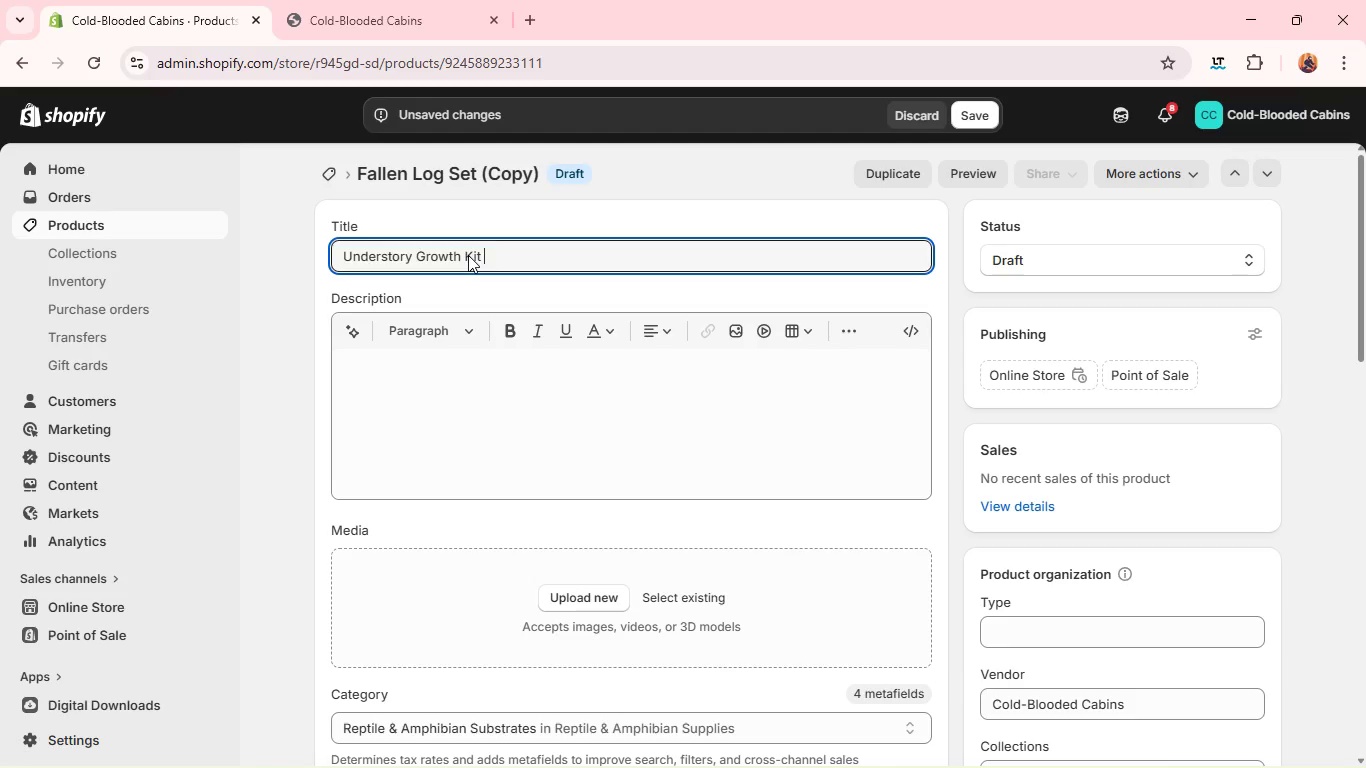 
key(Control+A)
 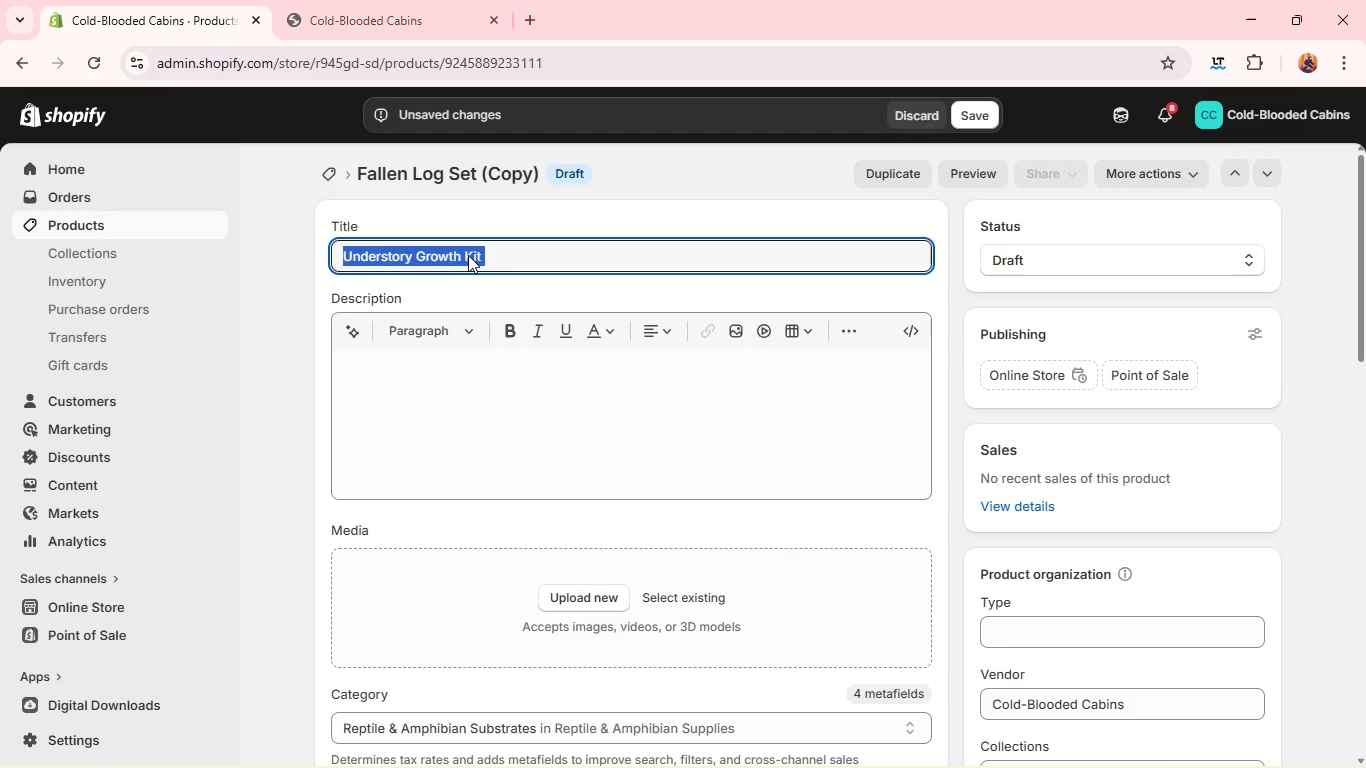 
key(Control+C)
 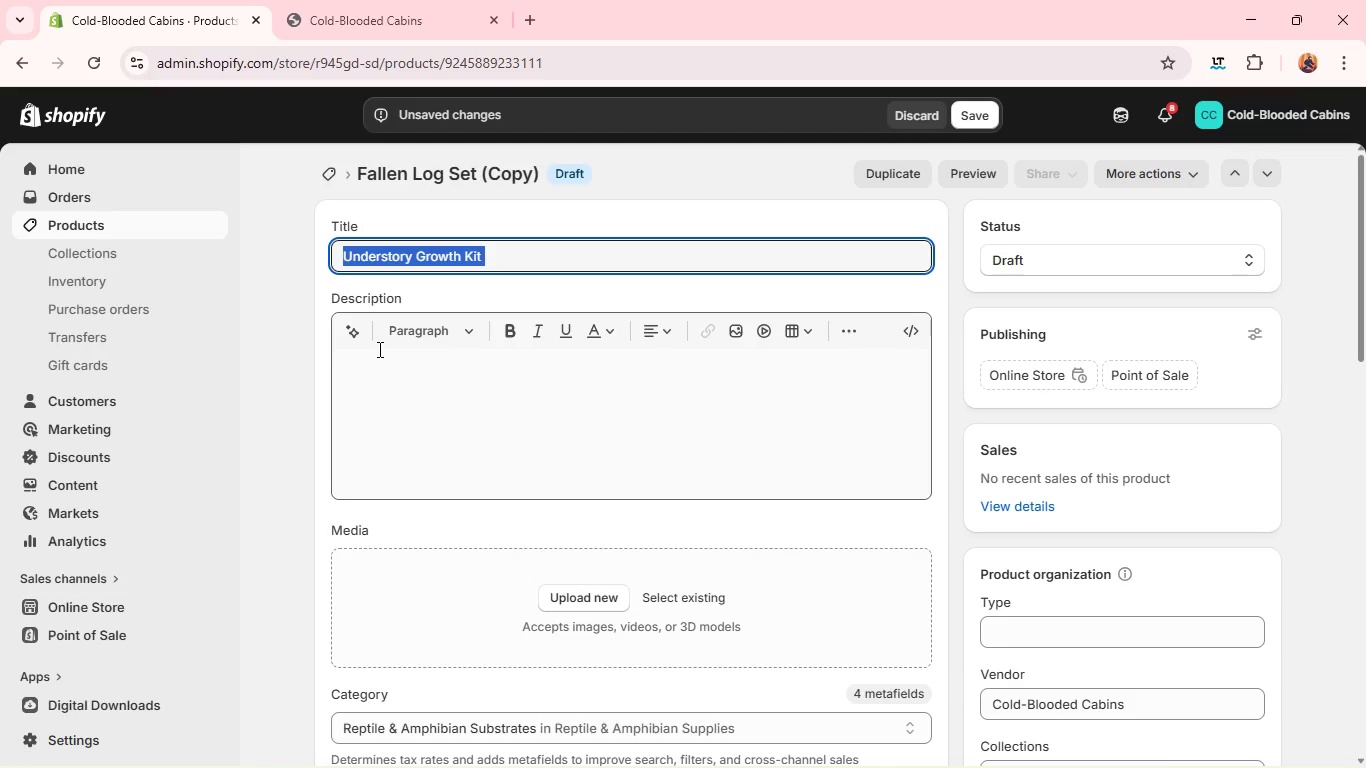 
left_click([378, 349])
 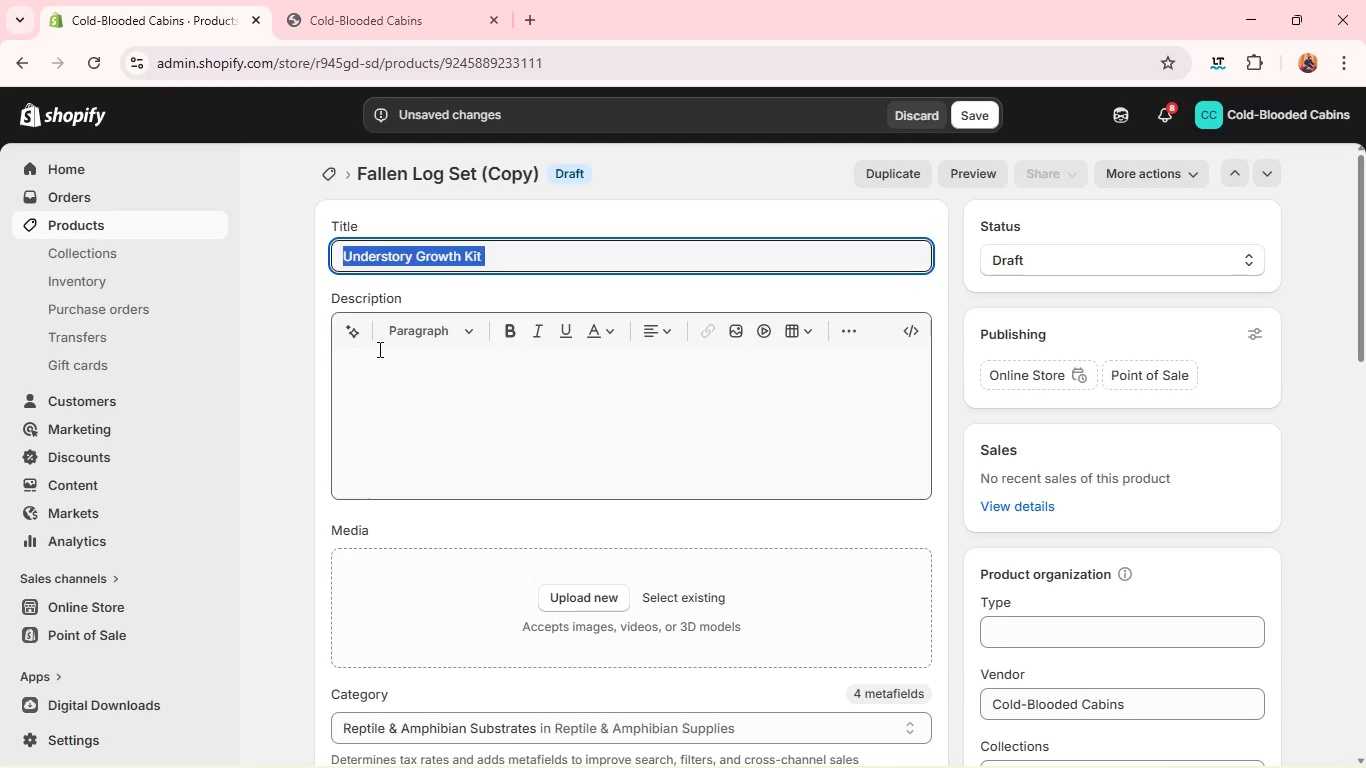 
key(Control+V)
 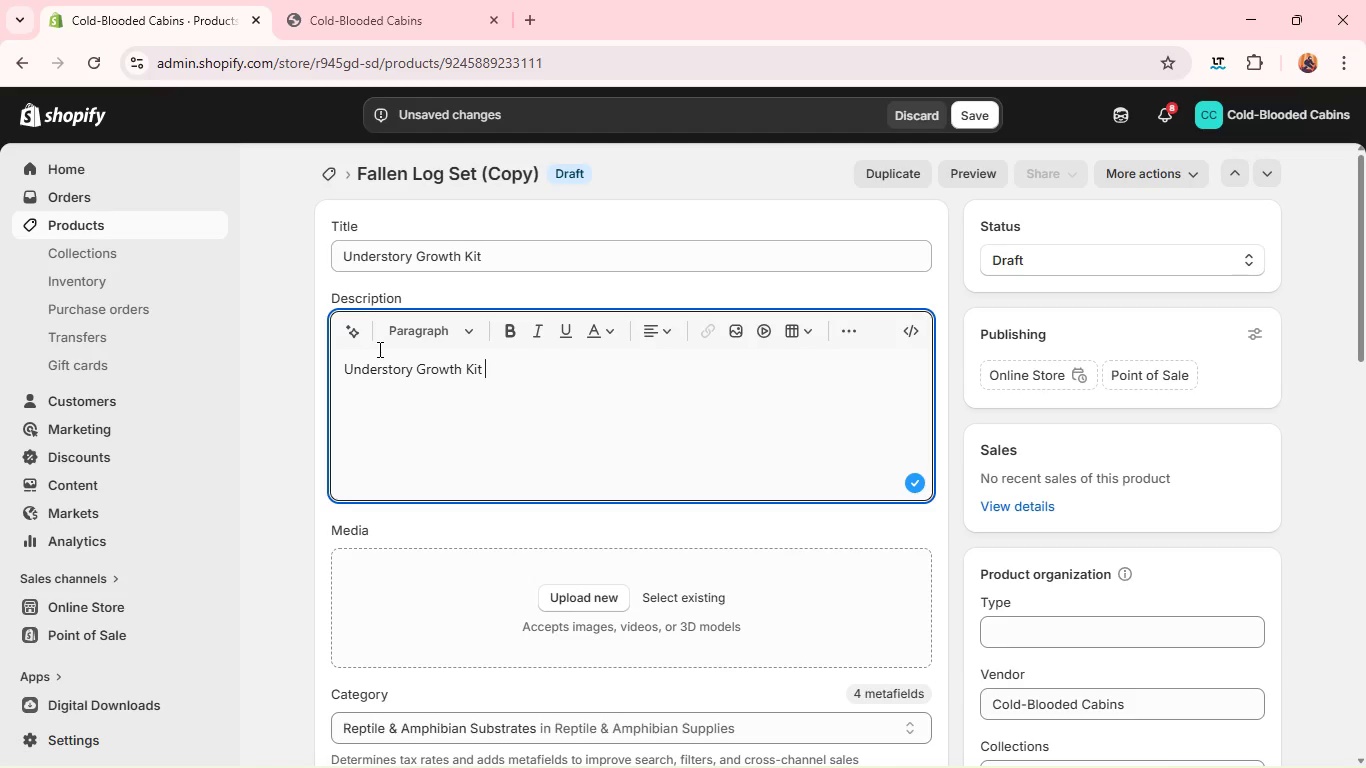 
wait(18.09)
 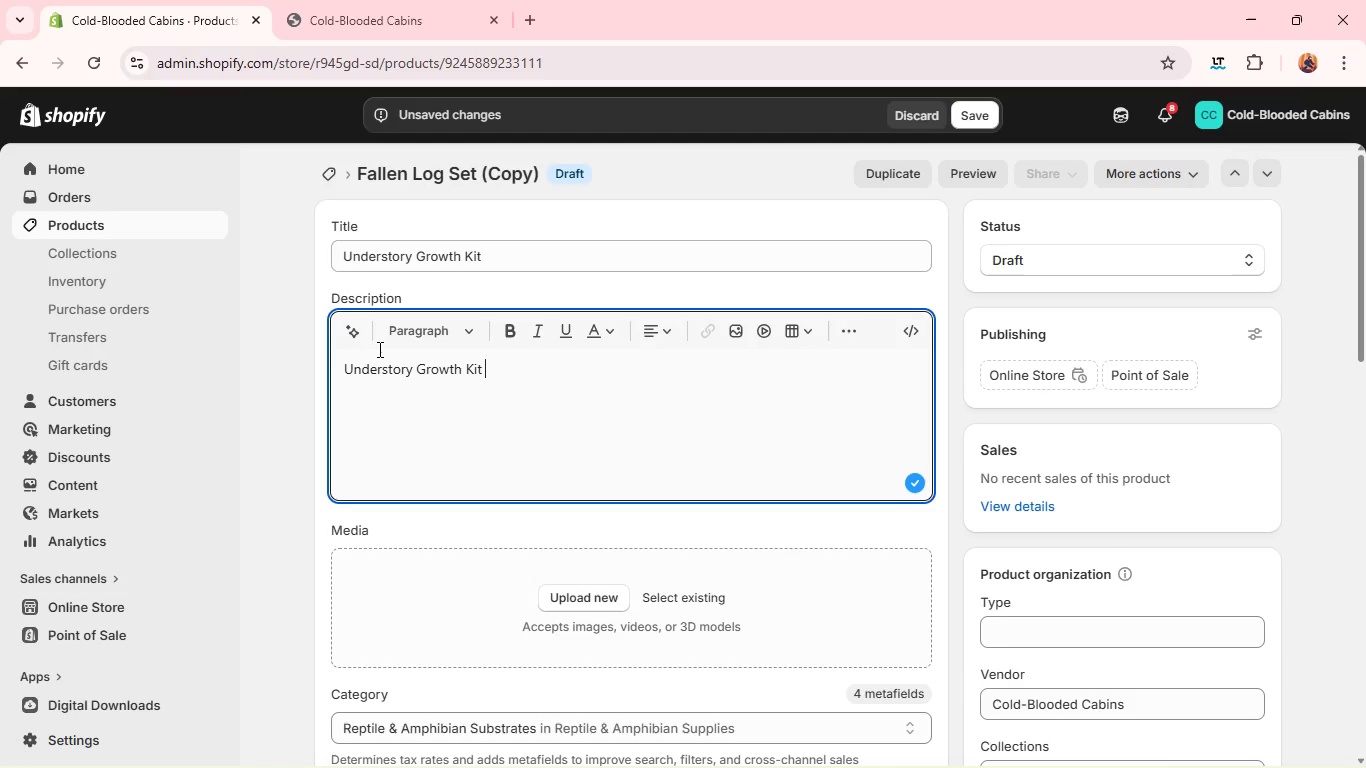 
key(Control+S)
 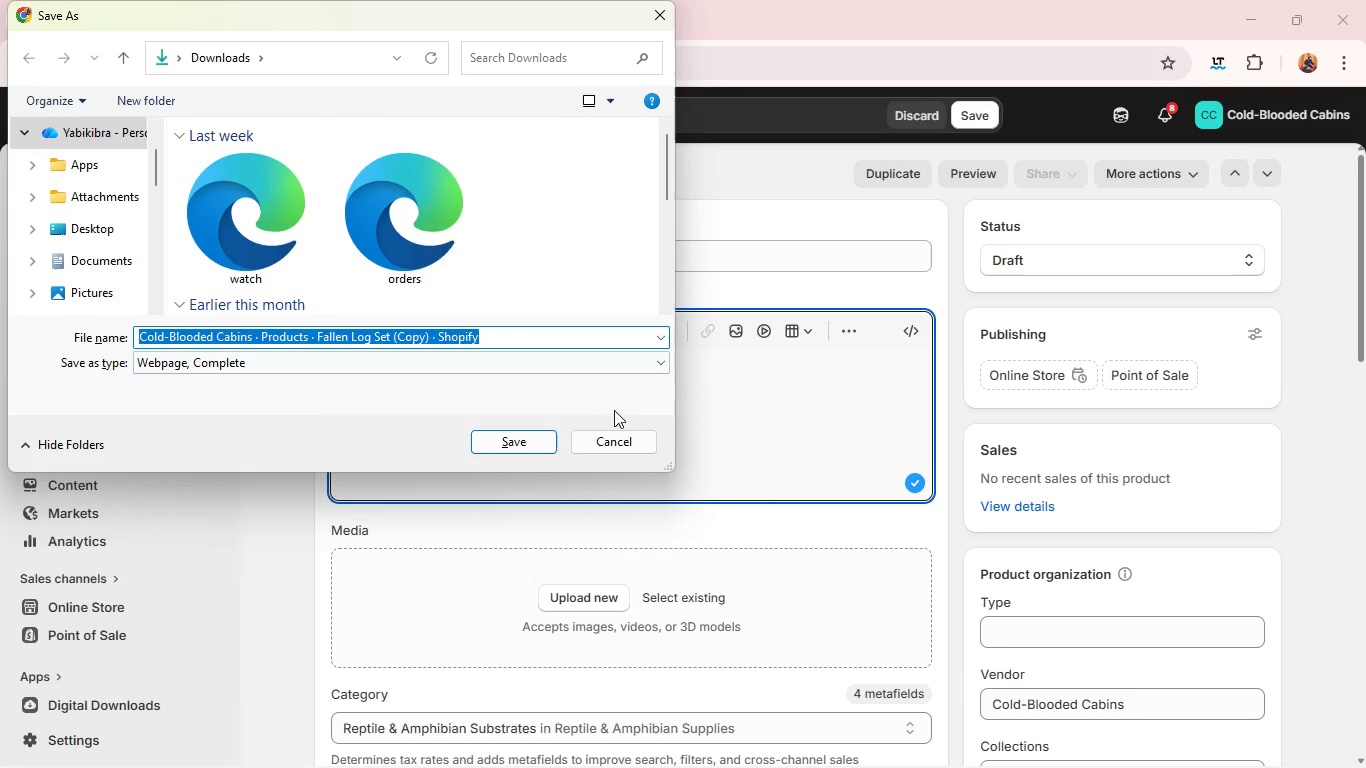 
left_click([617, 443])
 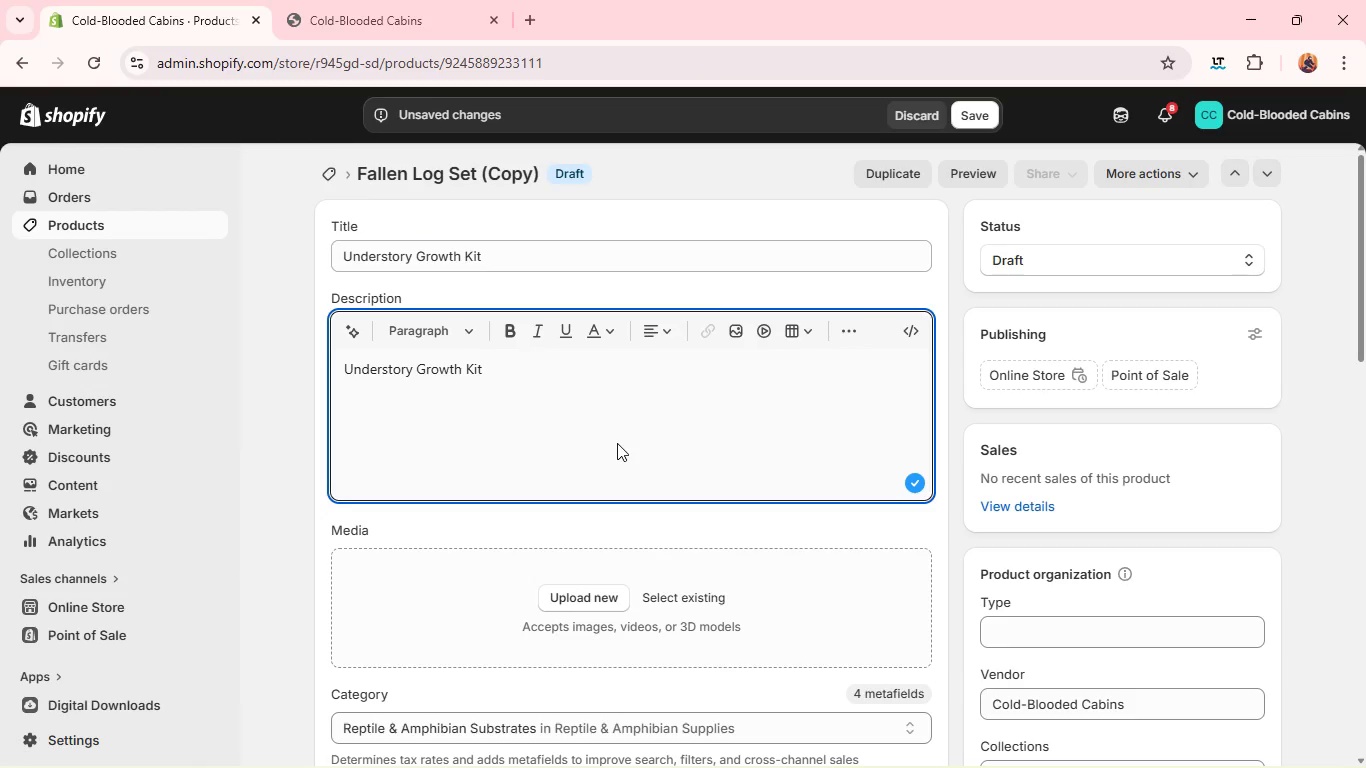 
key(Control+A)
 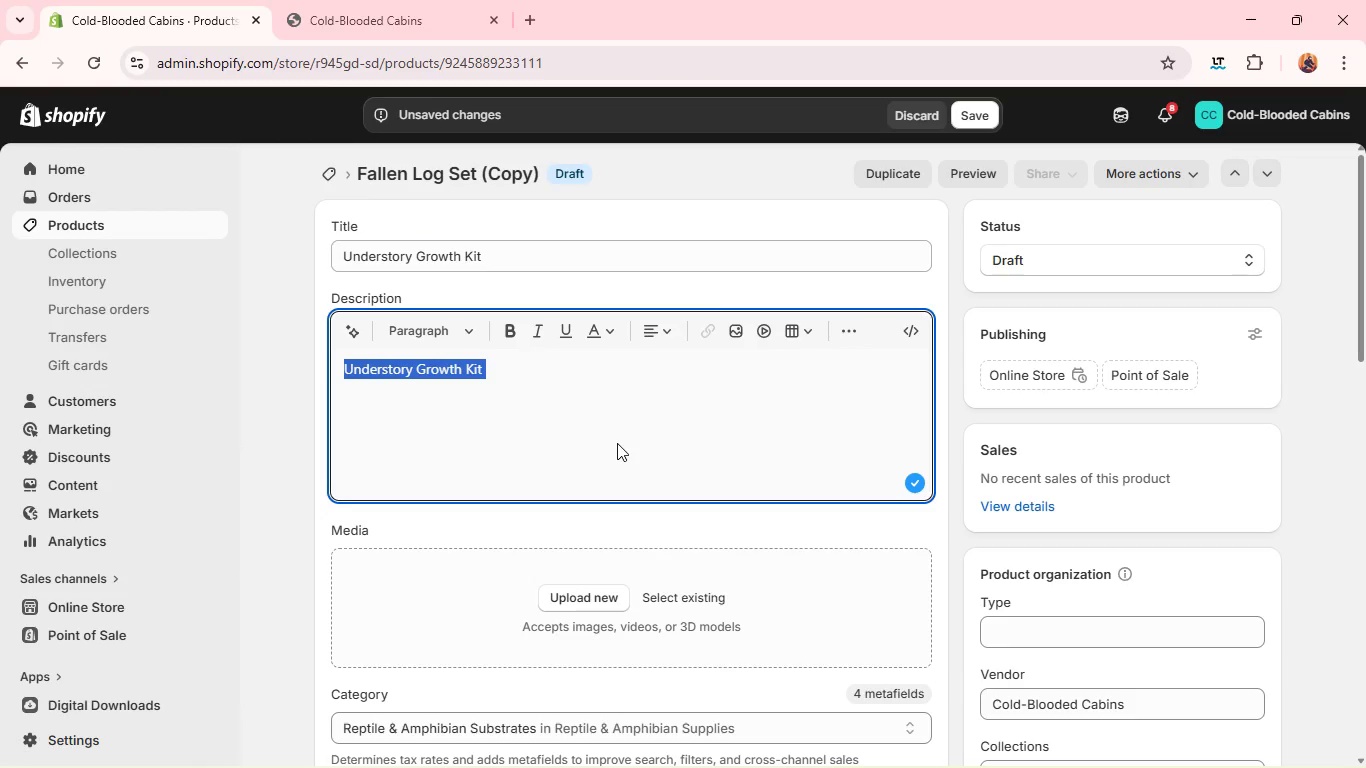 
type(Ena)
key(Backspace)
type(hance your enclosure with the understory )
 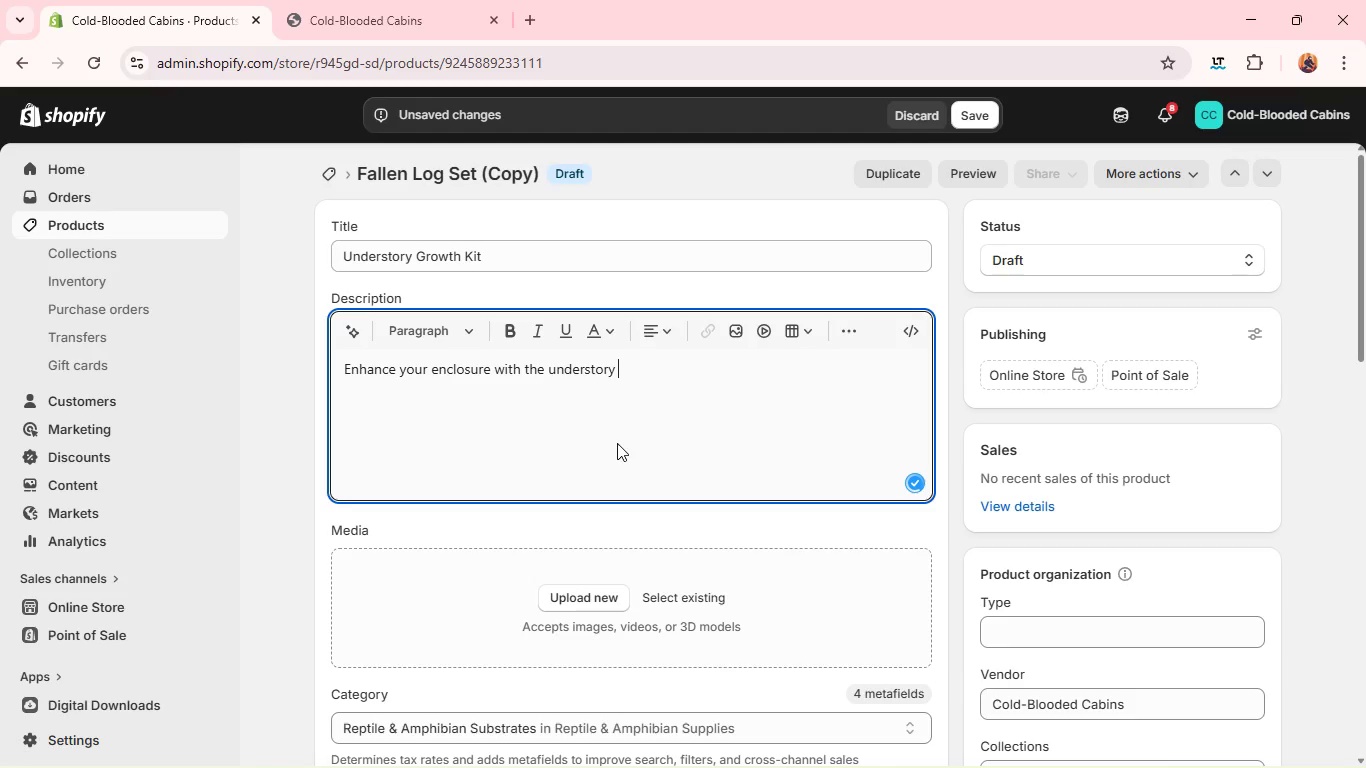 
hold_key(key=ShiftLeft, duration=0.45)
 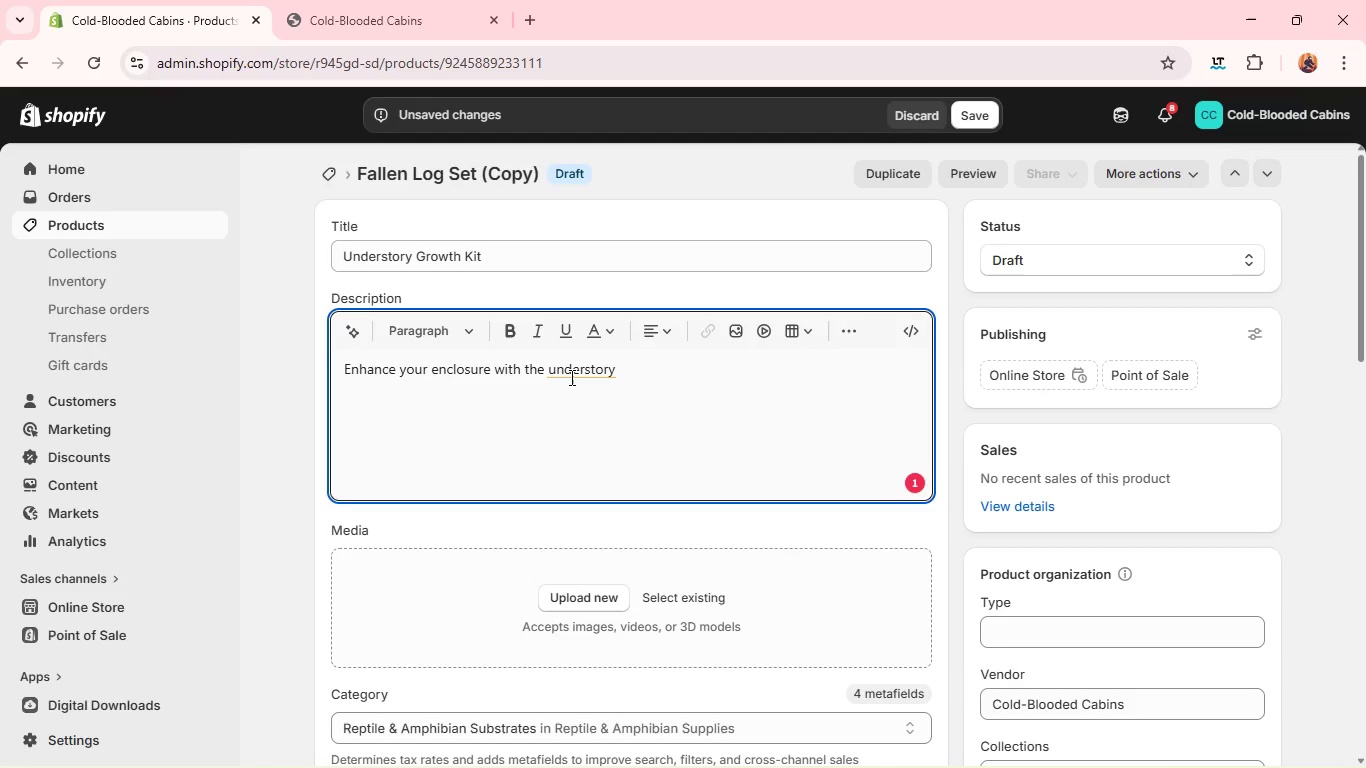 
left_click([555, 377])
 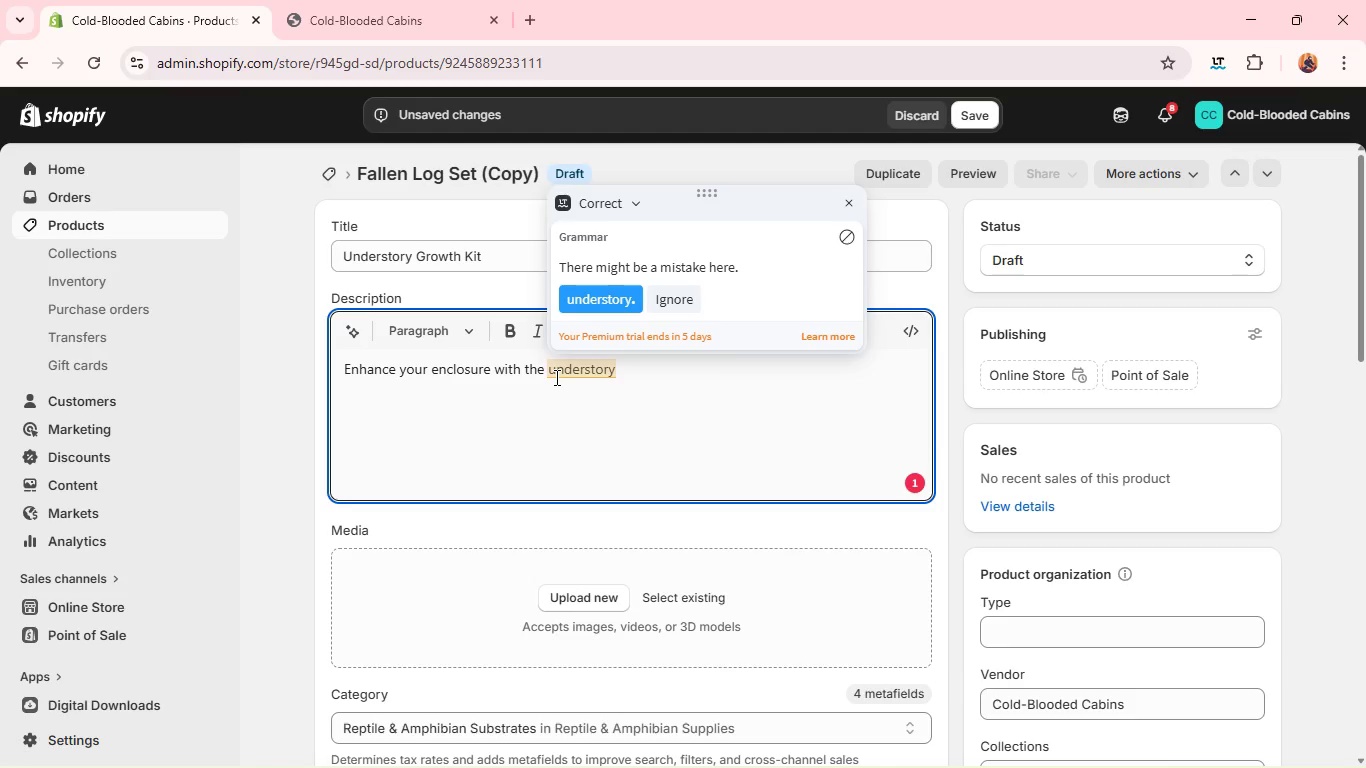 
wait(11.17)
 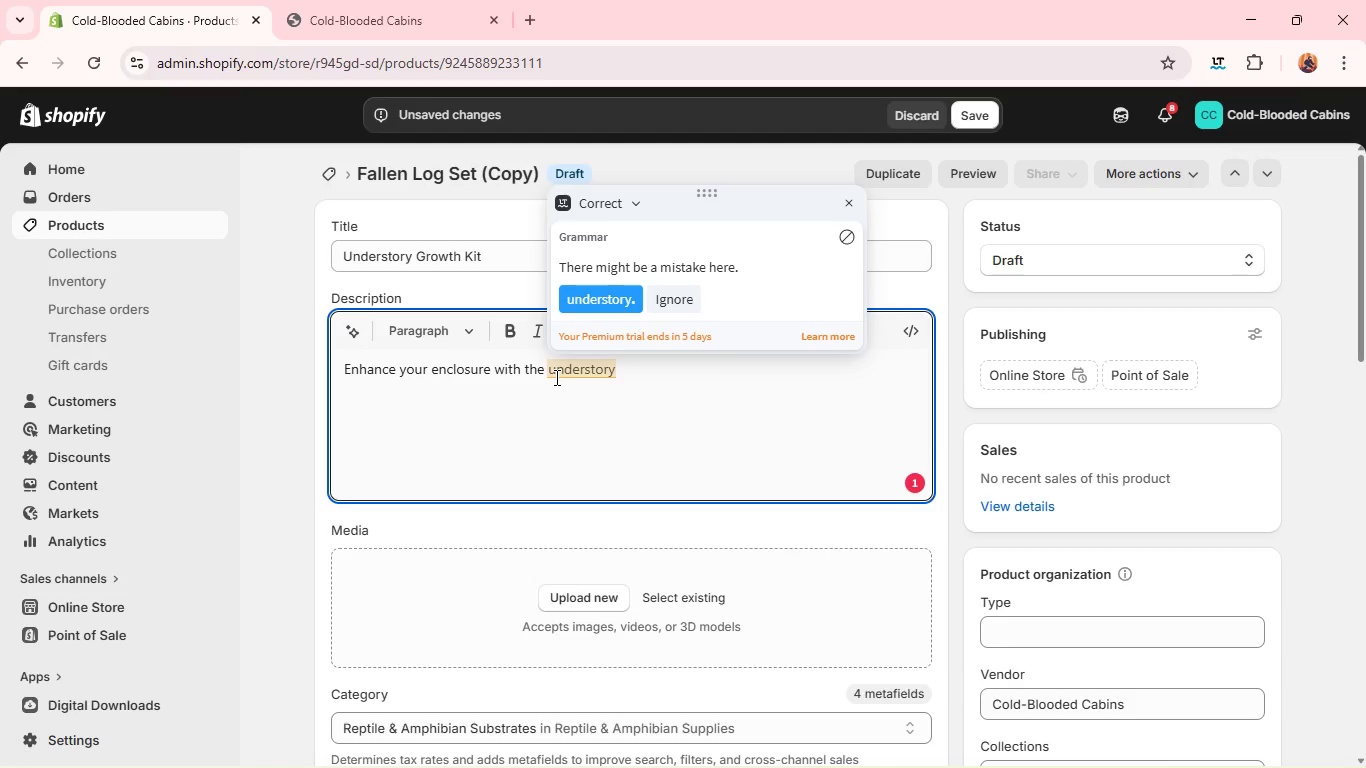 
left_click([592, 307])
 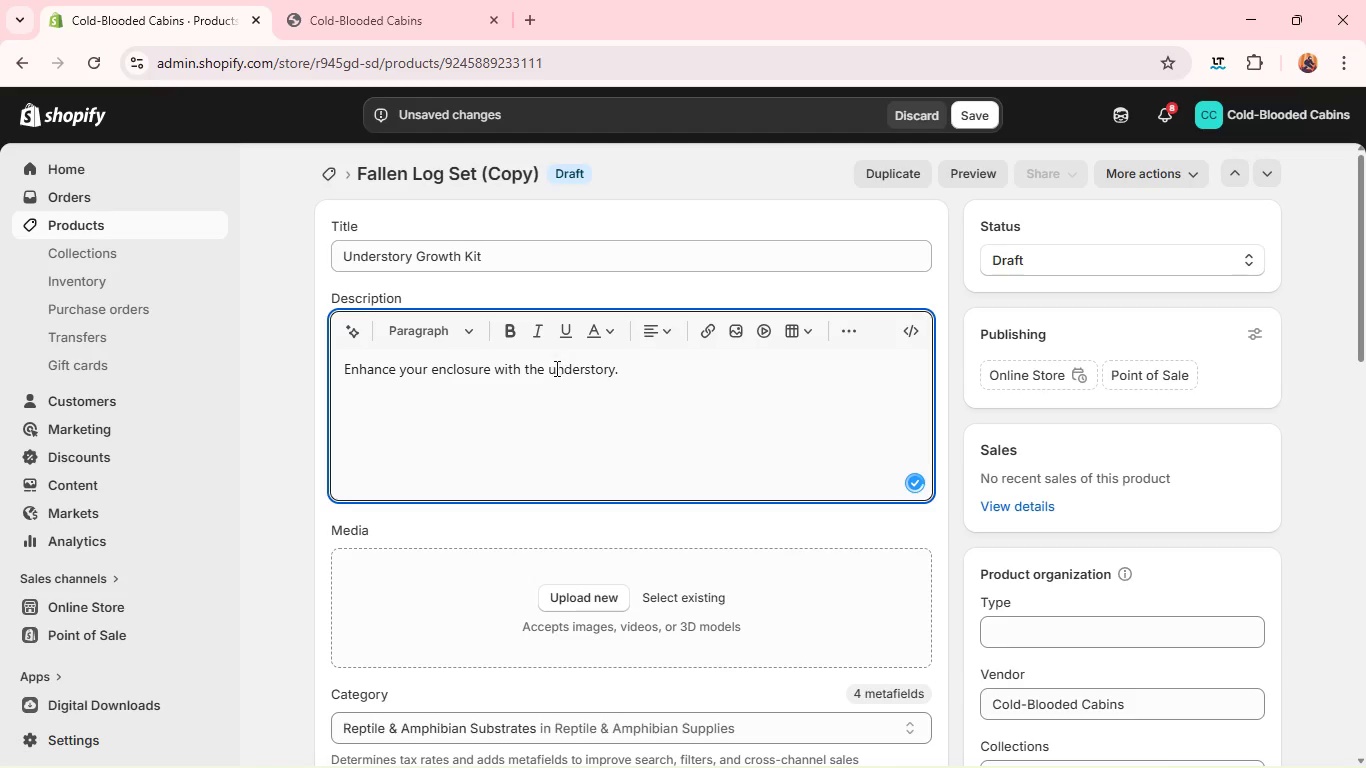 
left_click([553, 369])
 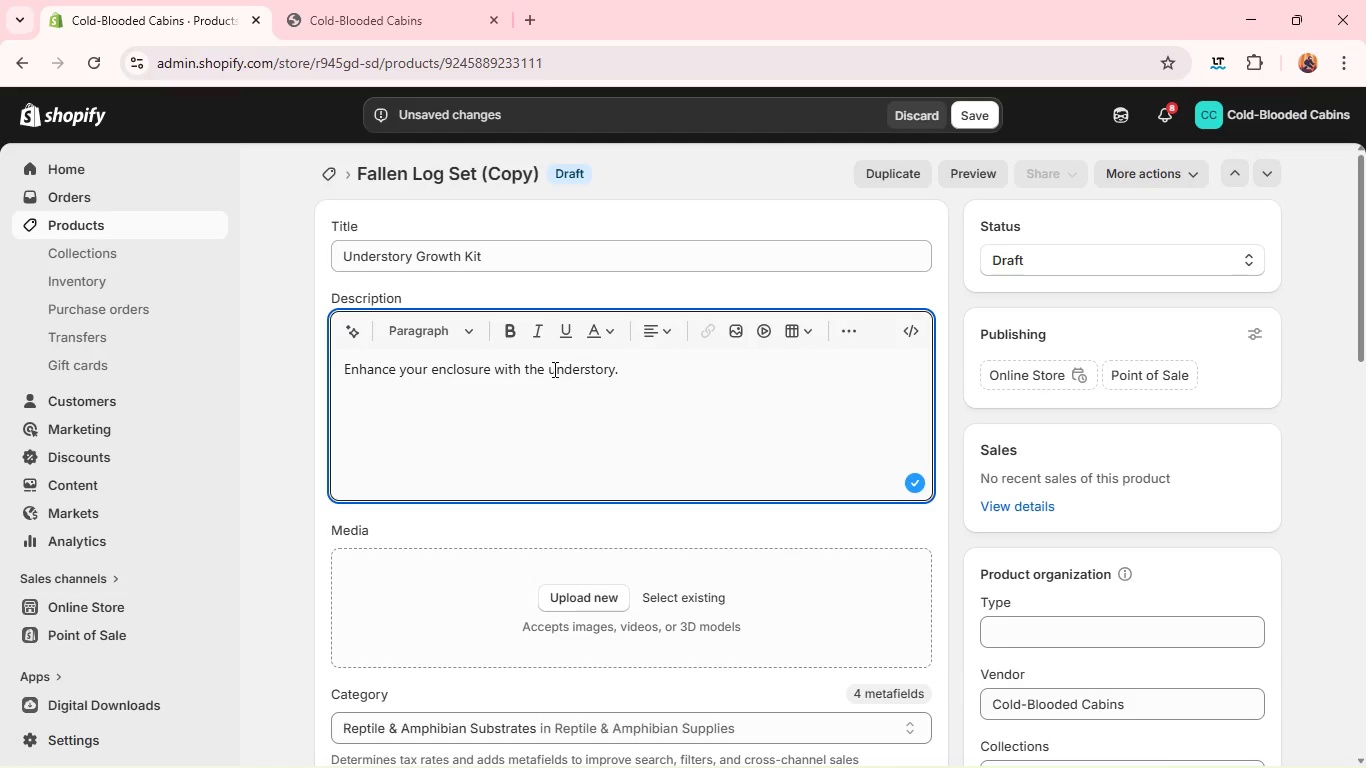 
key(Backspace)
 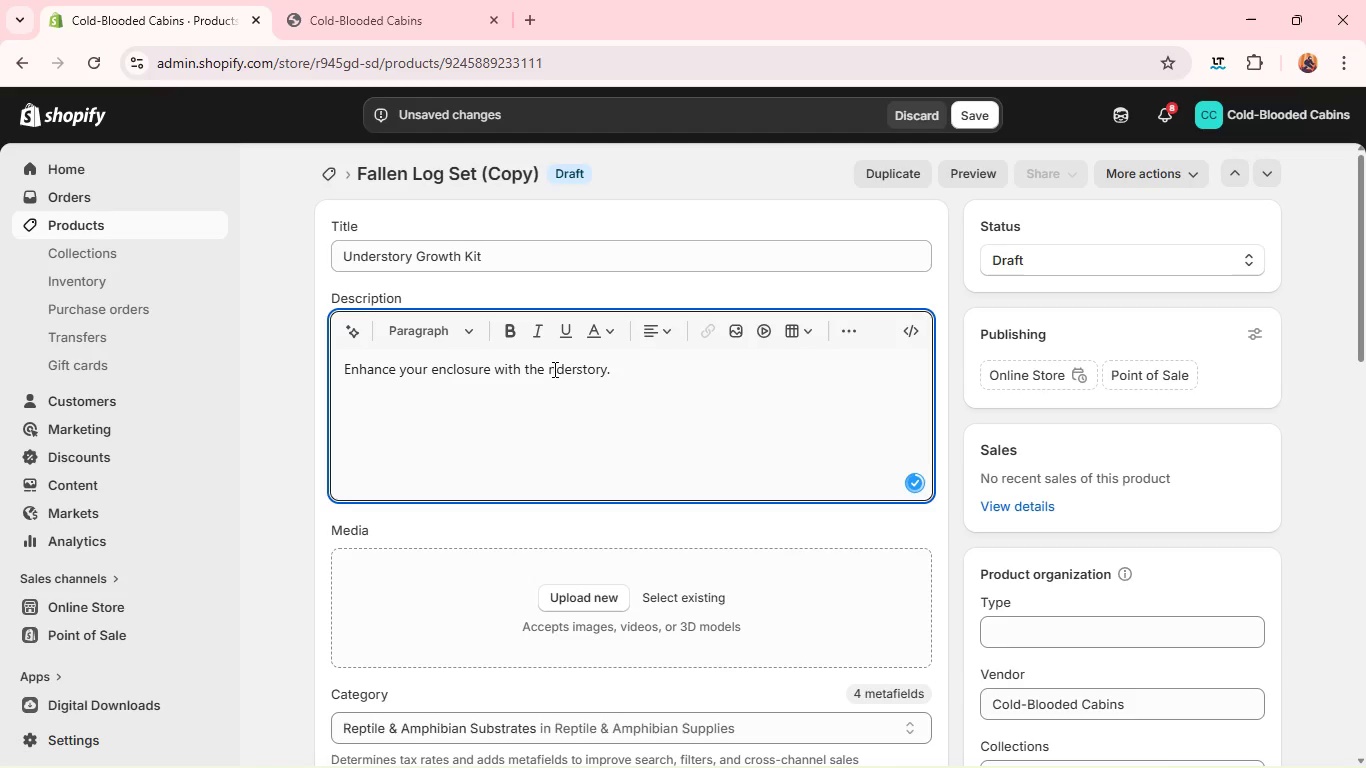 
key(Shift+ShiftLeft)
 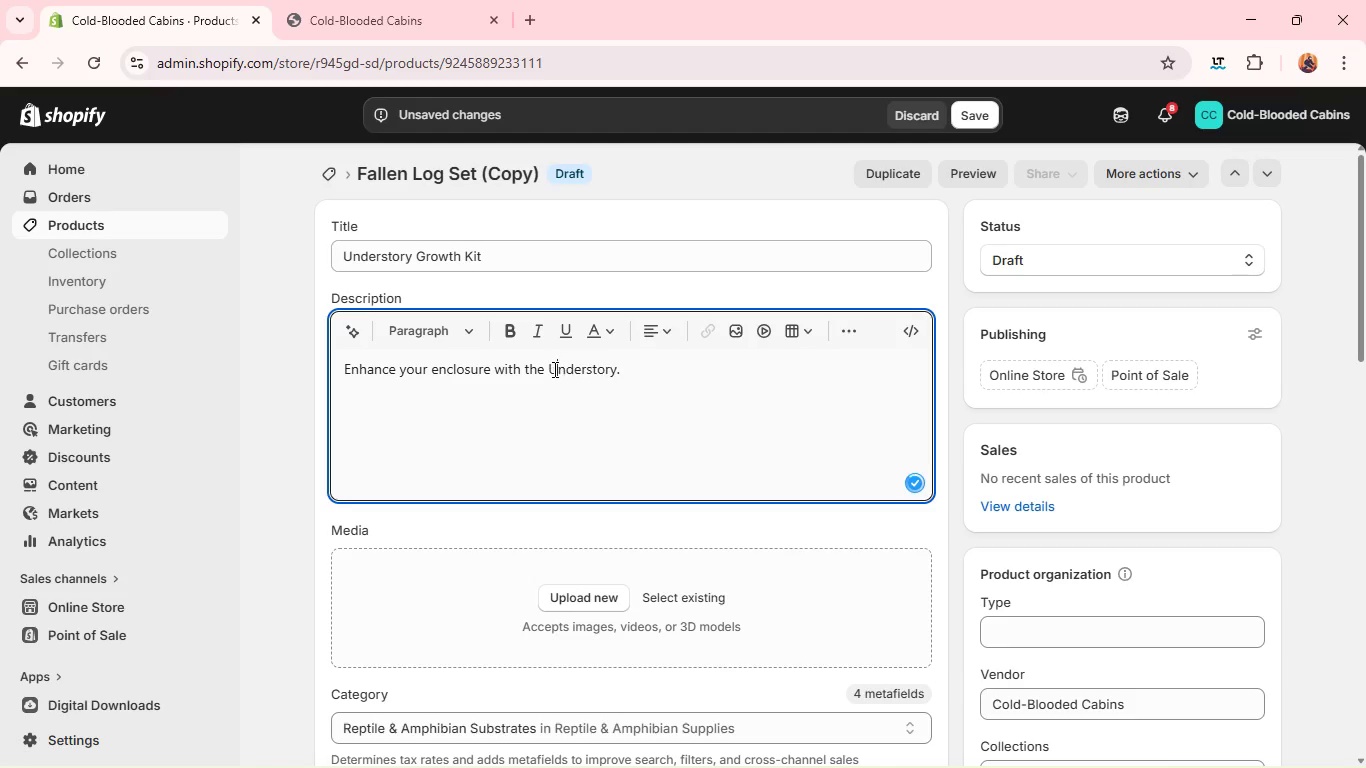 
key(Shift+U)
 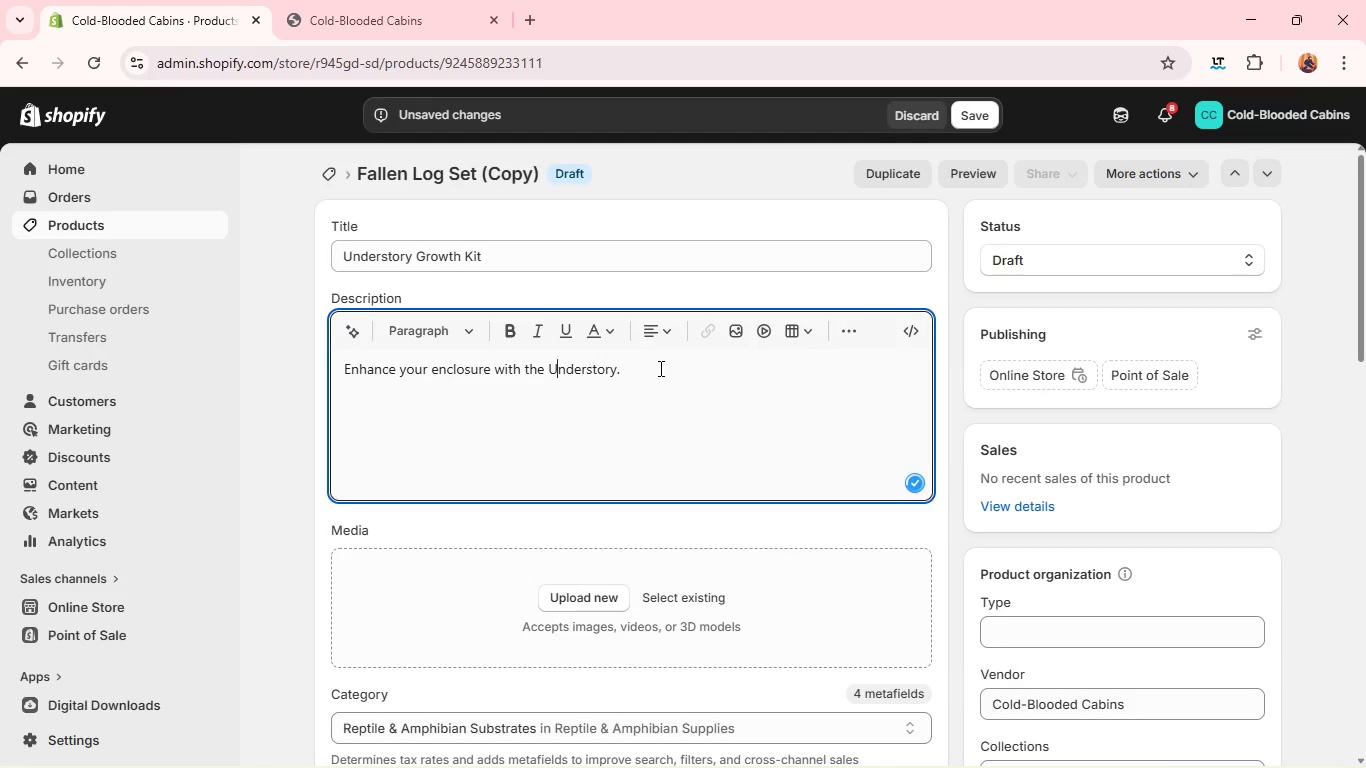 
left_click([663, 367])
 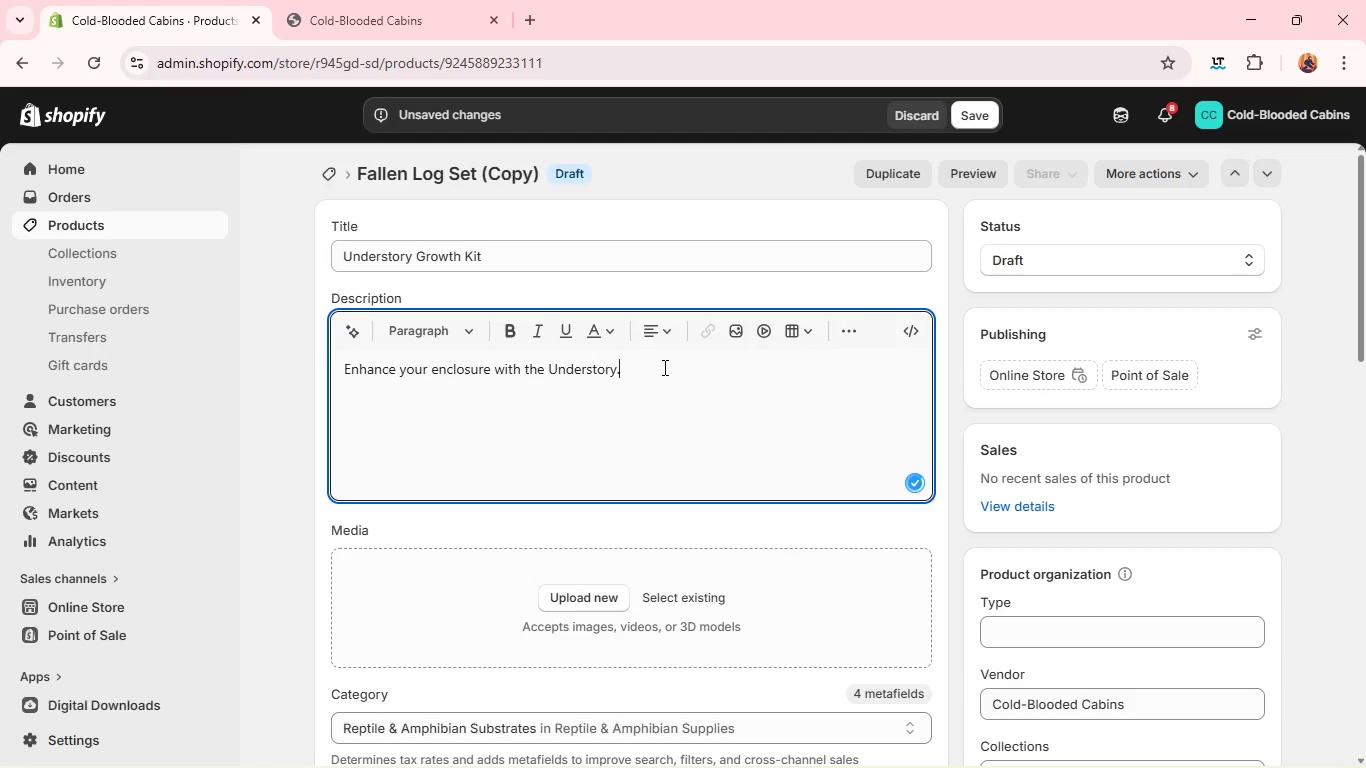 
key(Backspace)
key(Backspace)
type( Growth Kit, a )
 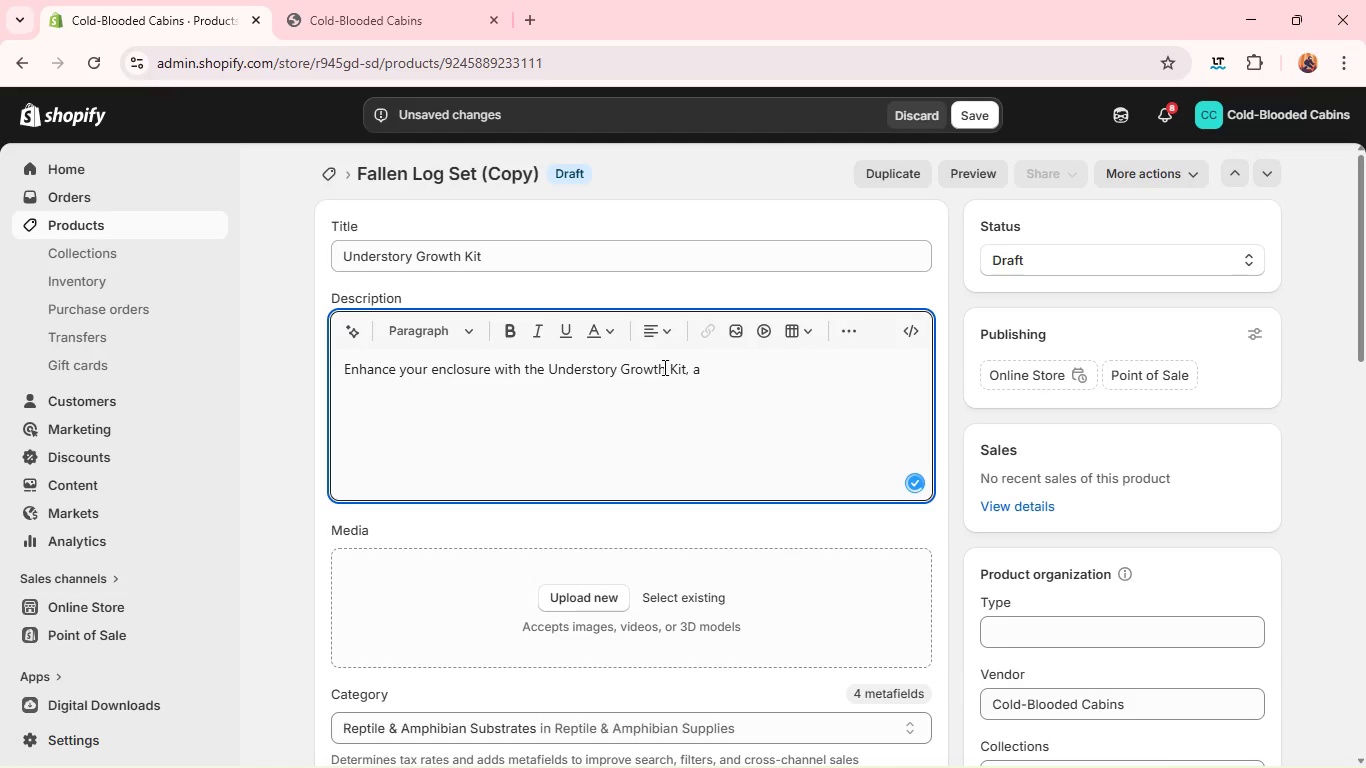 
wait(6.06)
 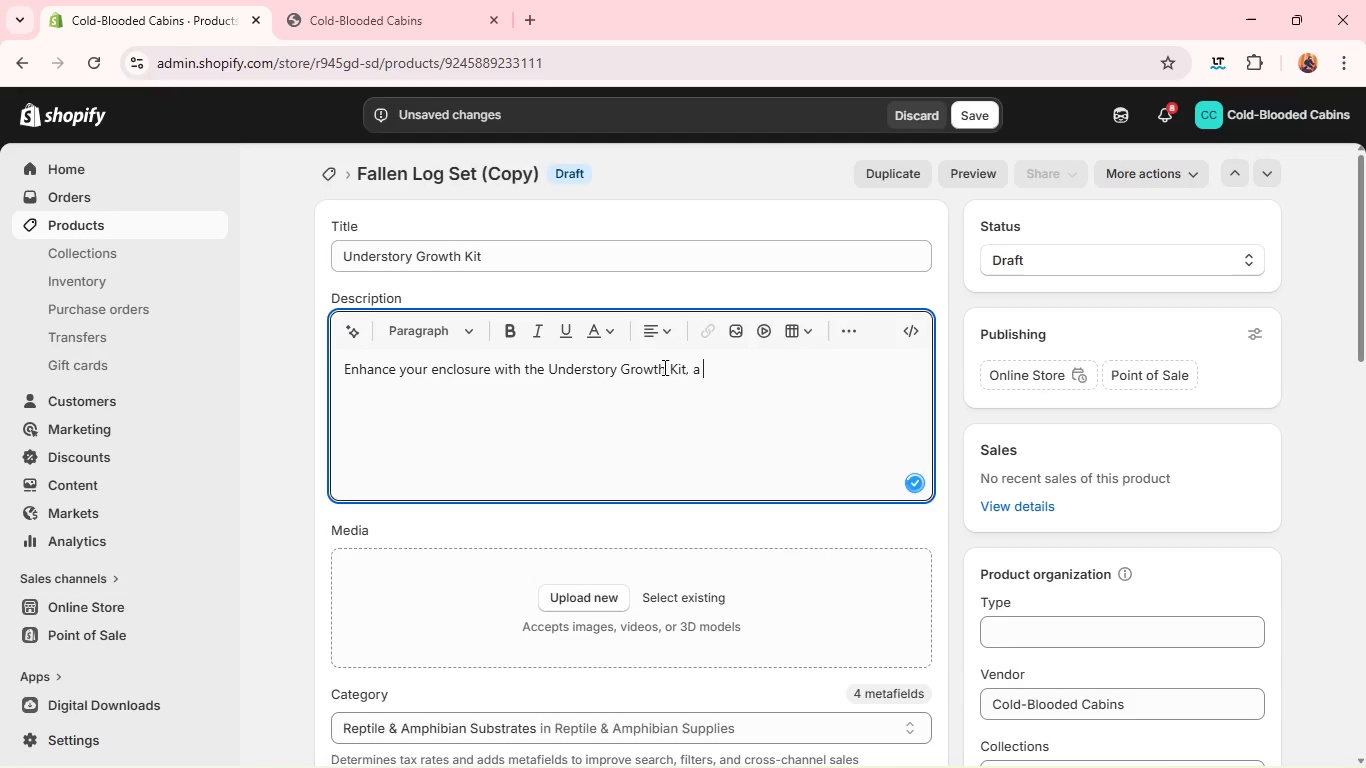 
type(se;ection of )
 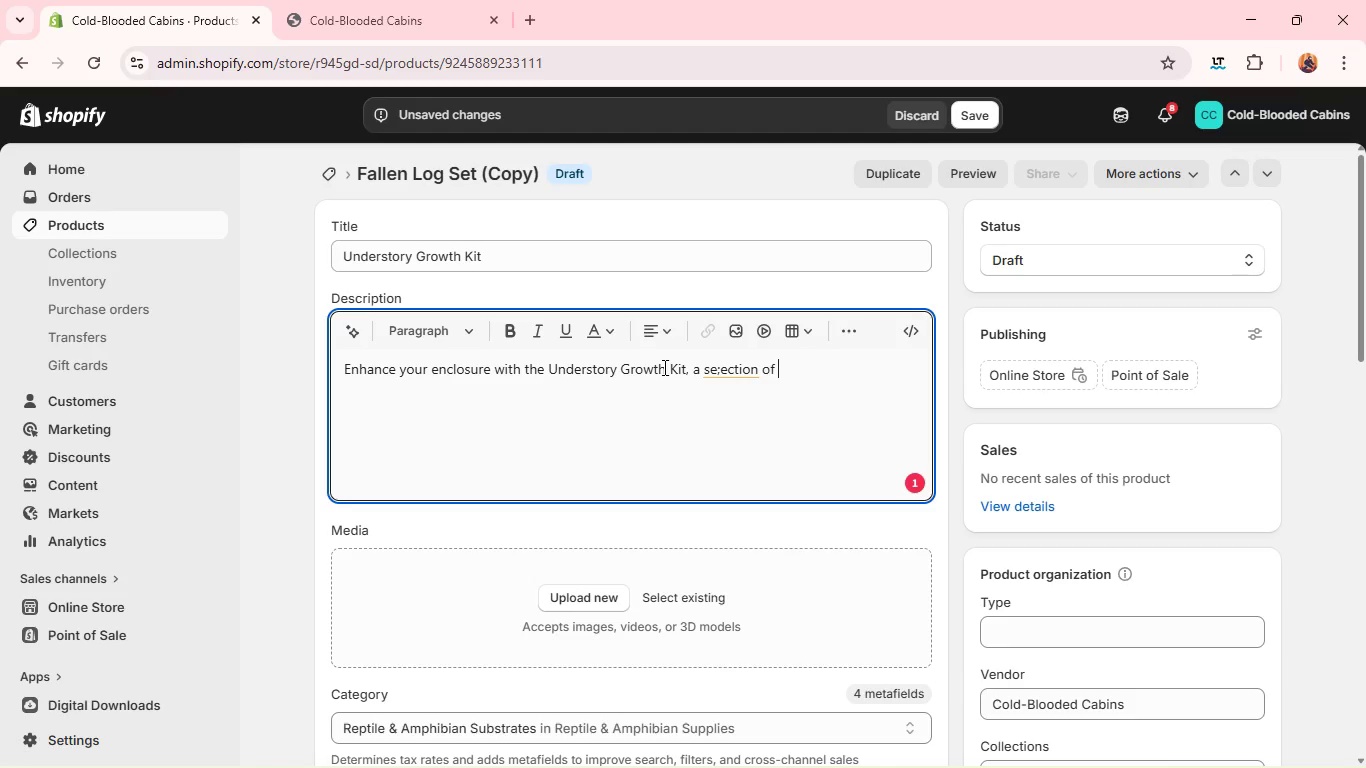 
wait(6.0)
 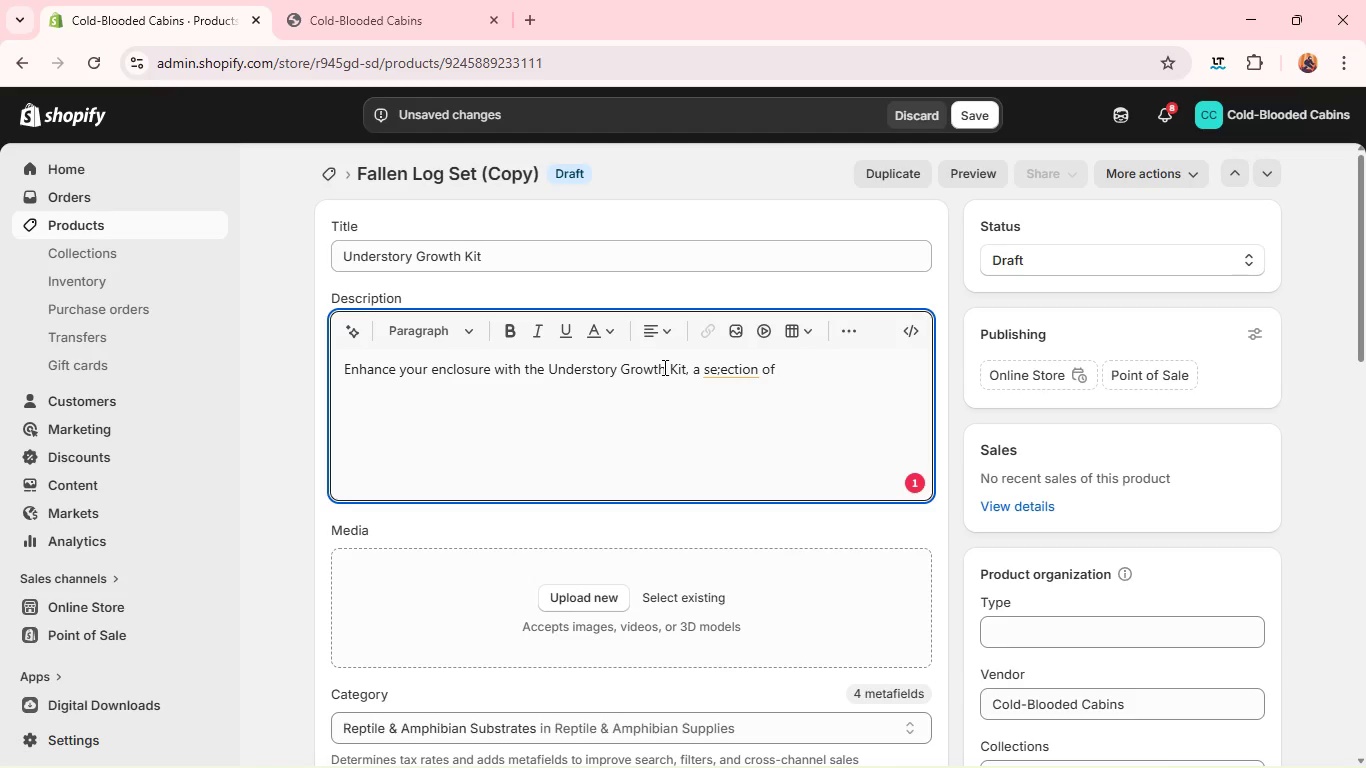 
left_click([726, 369])
 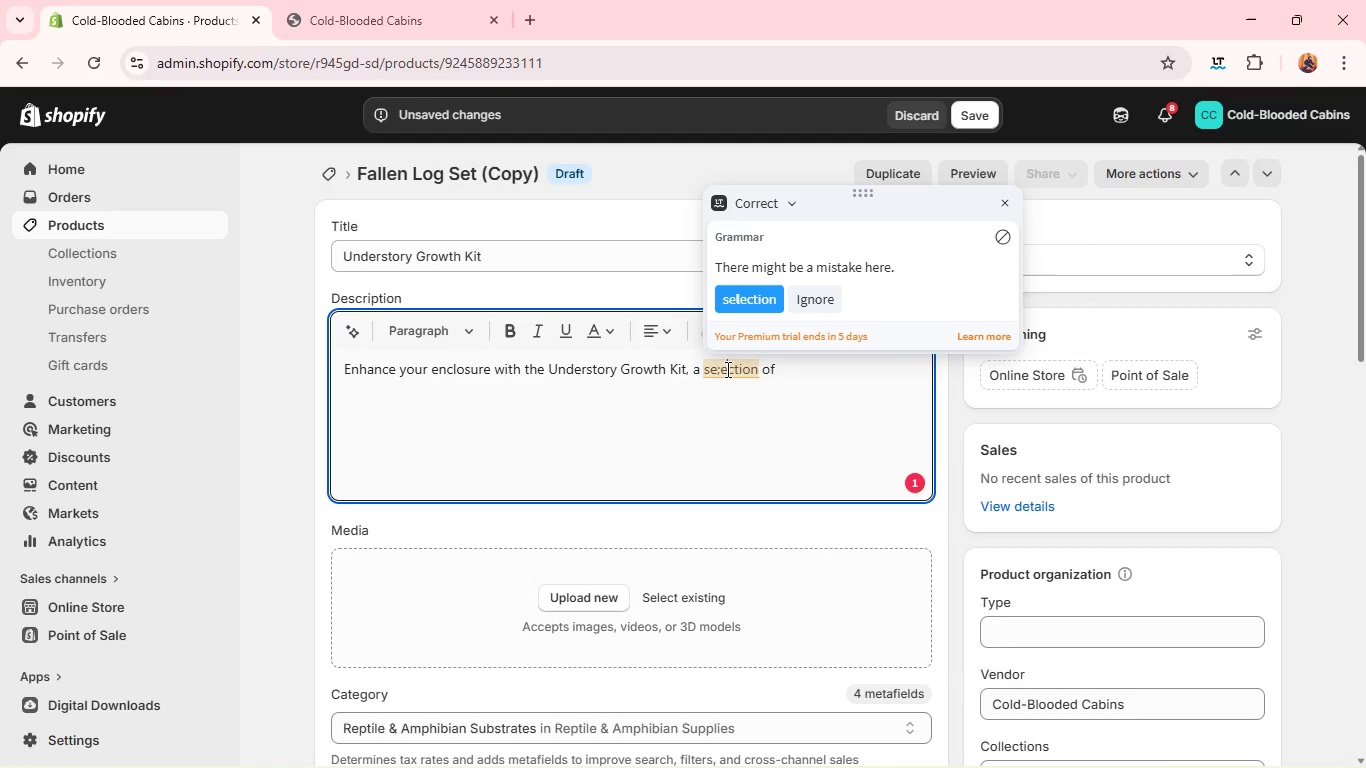 
key(Backspace)
key(Backspace)
type(le)
 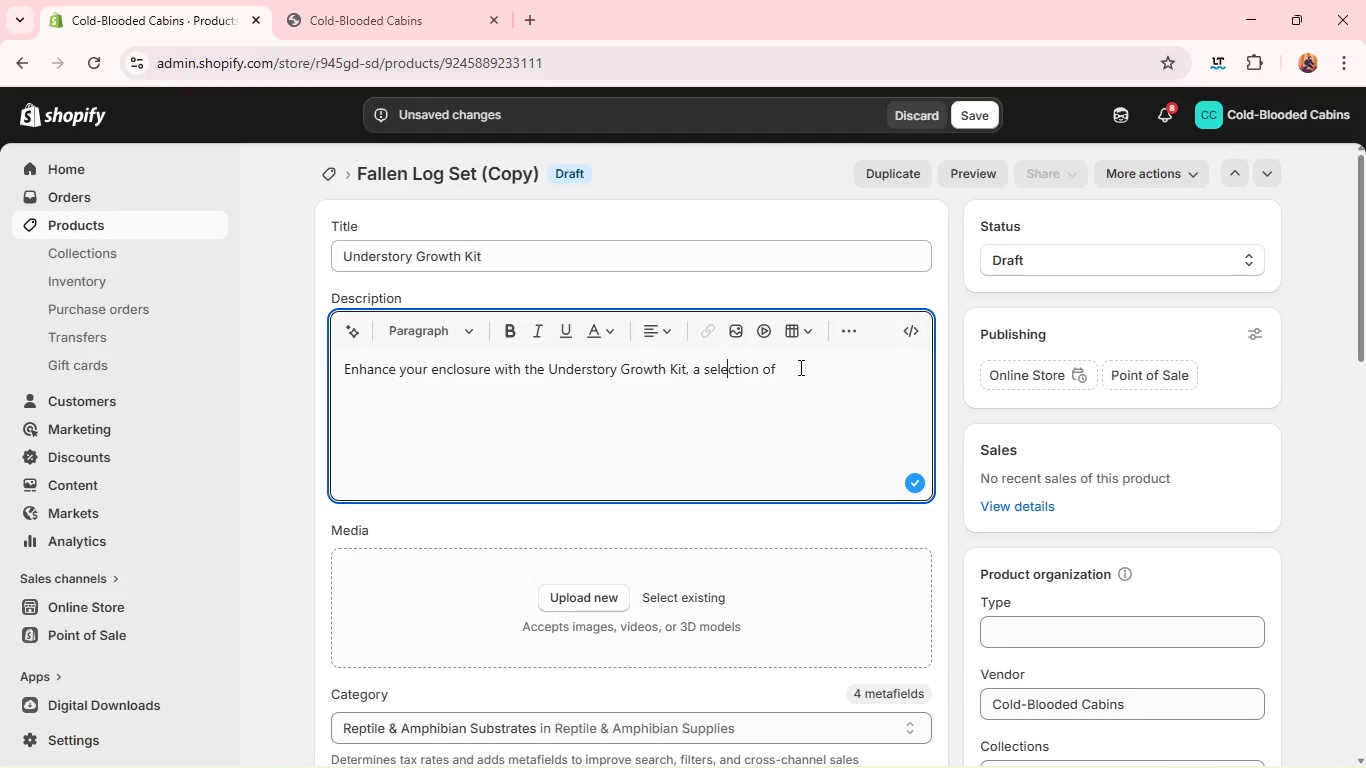 
left_click([799, 367])
 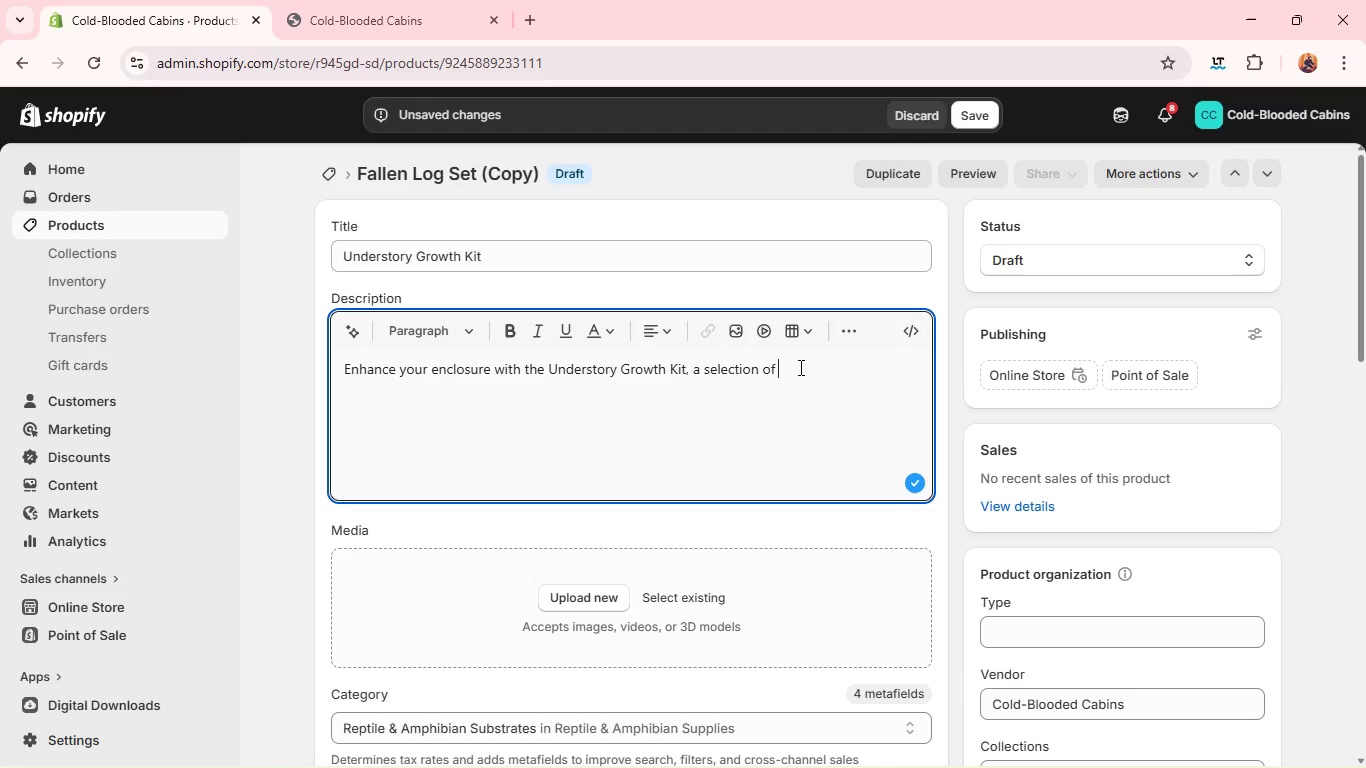 
wait(10.42)
 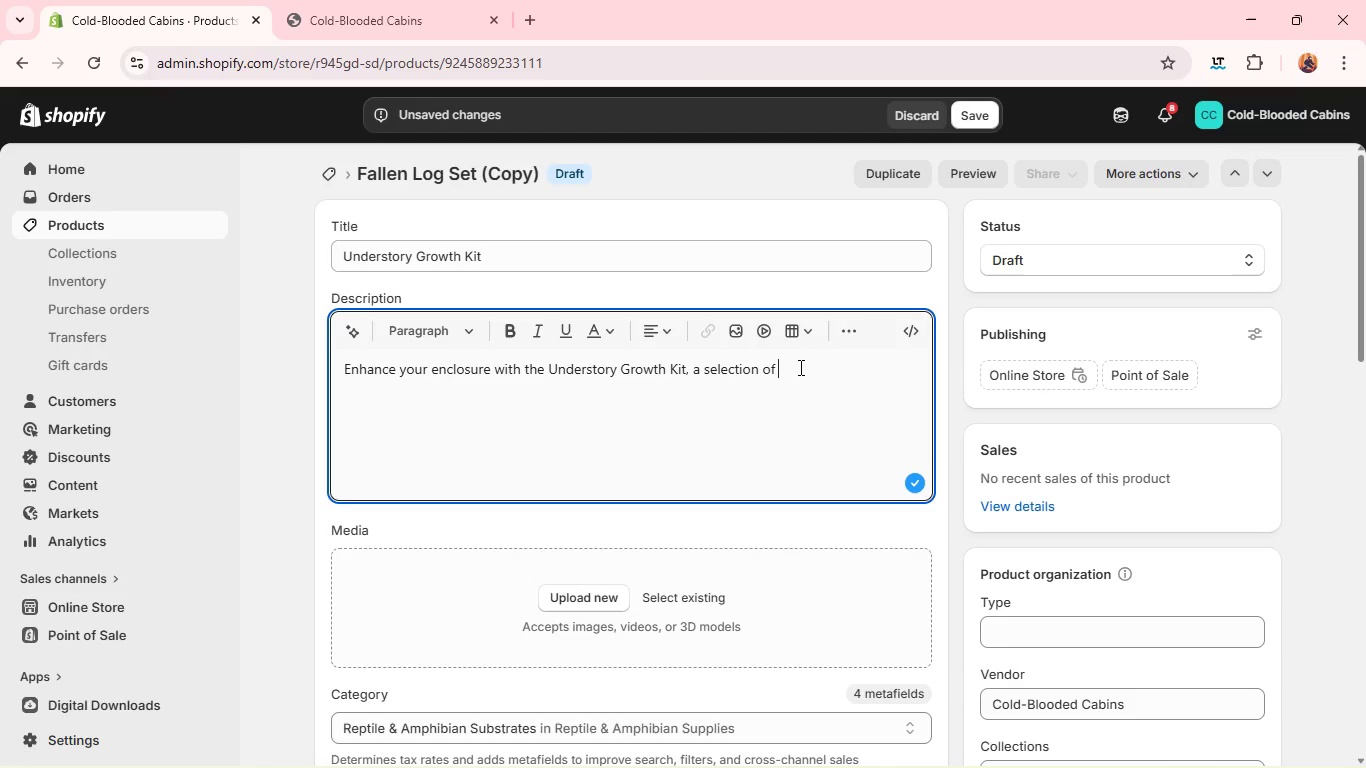 
type(hardy plants suited for)
 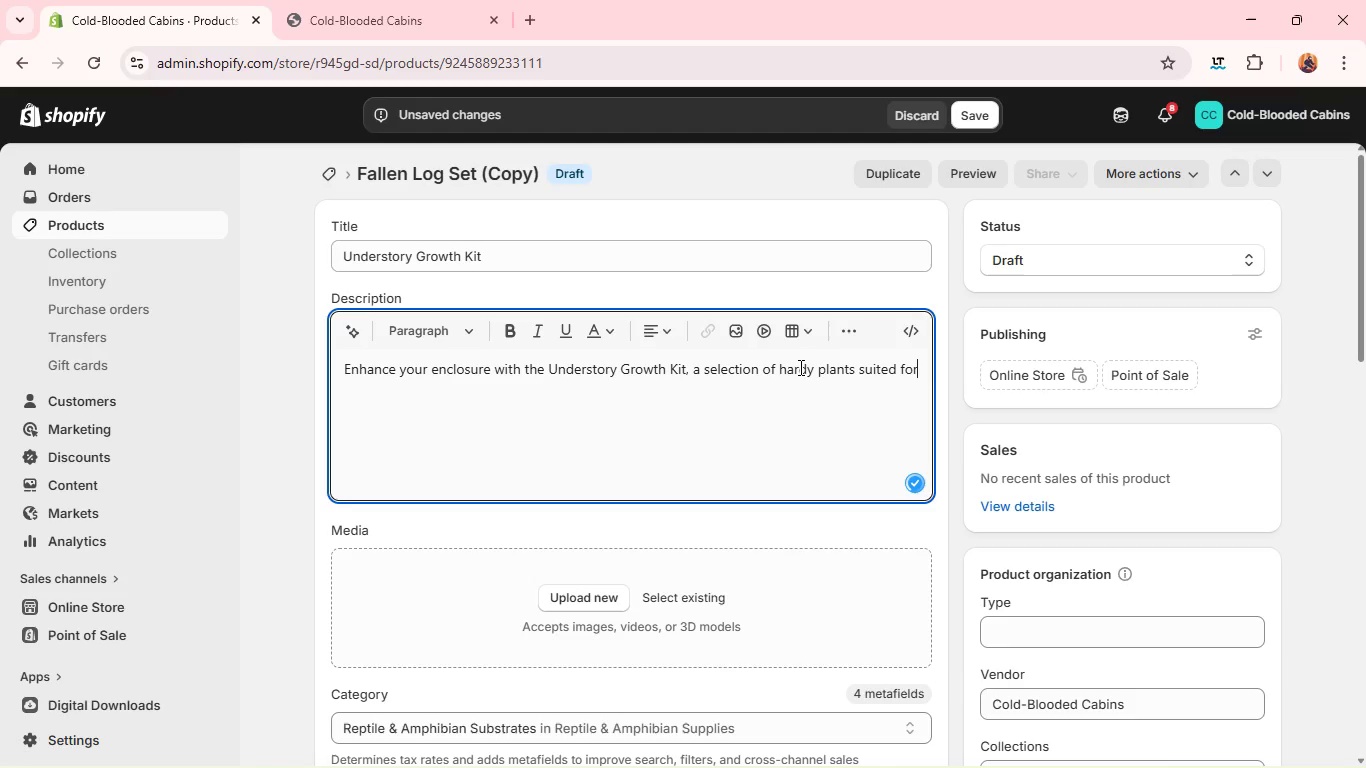 
type( rem)
 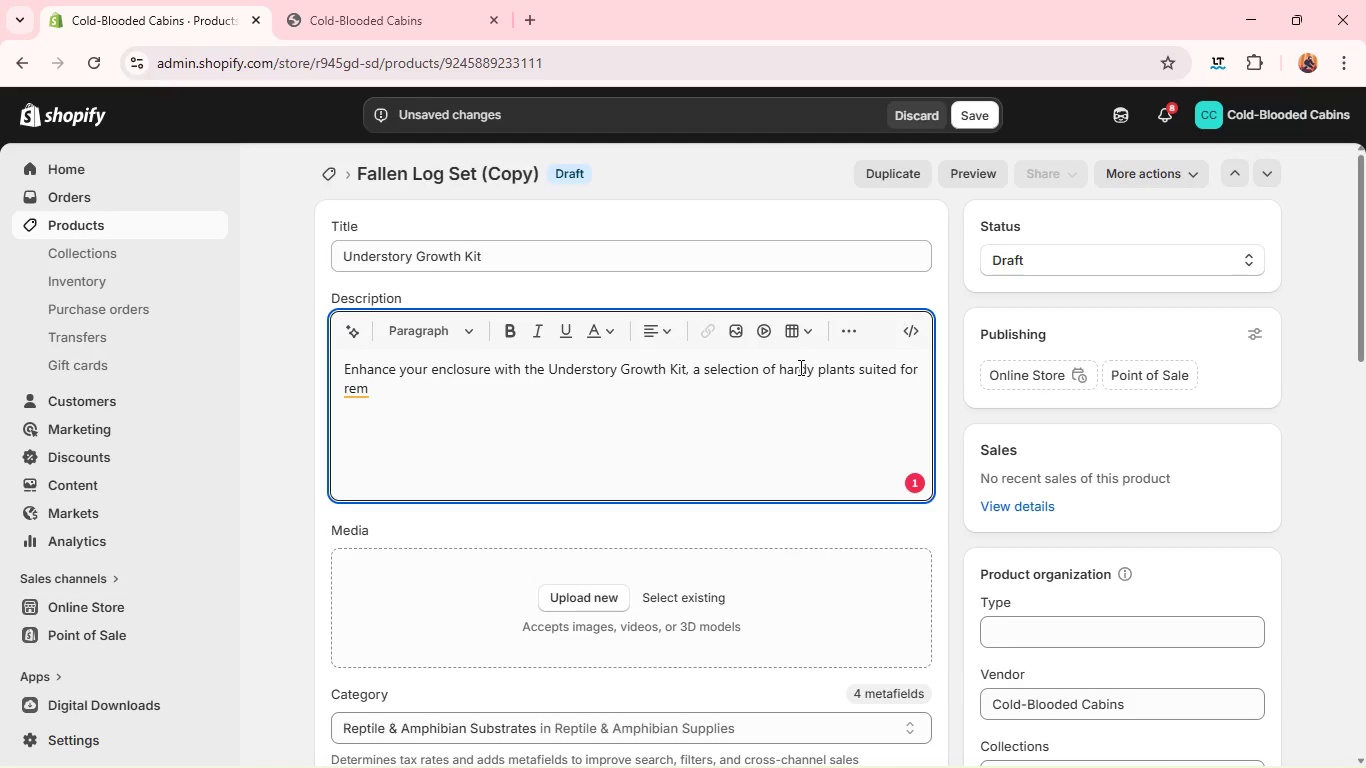 
wait(11.88)
 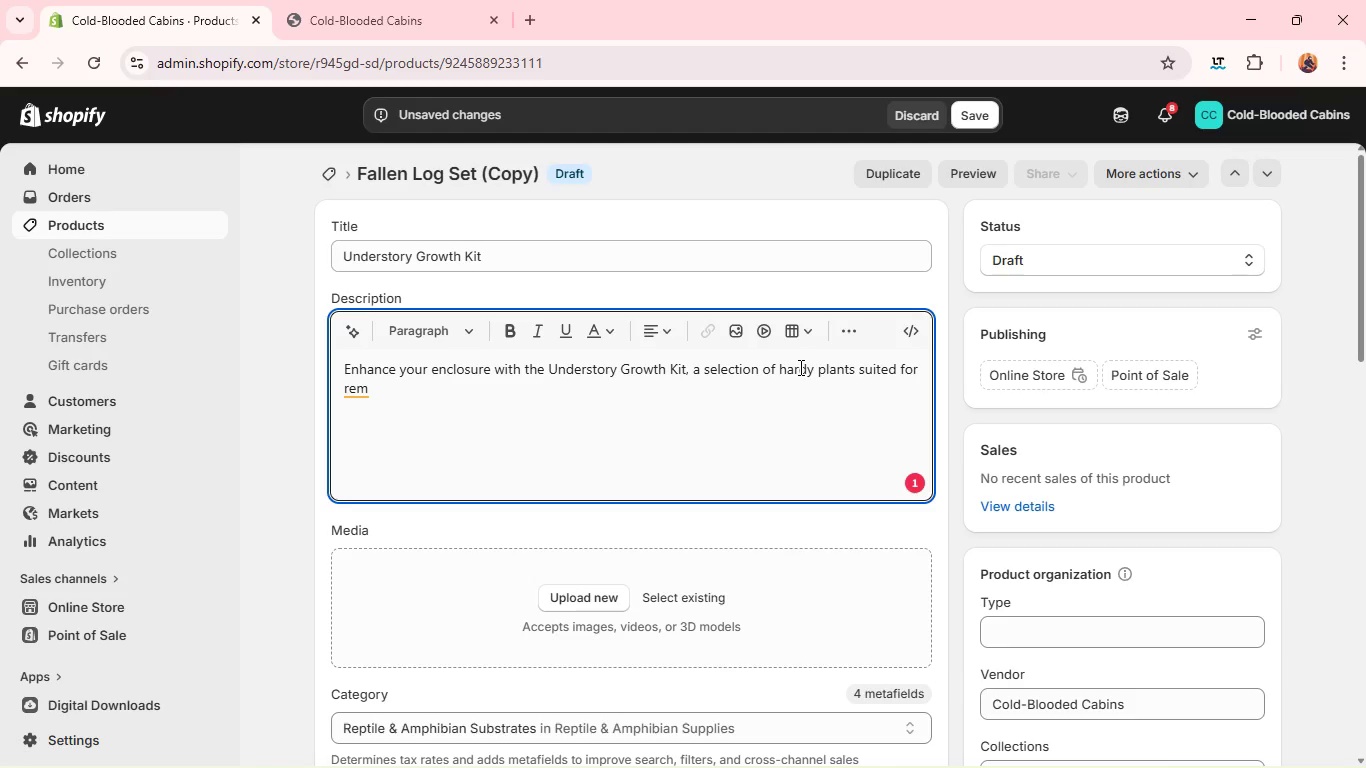 
key(Backspace)
 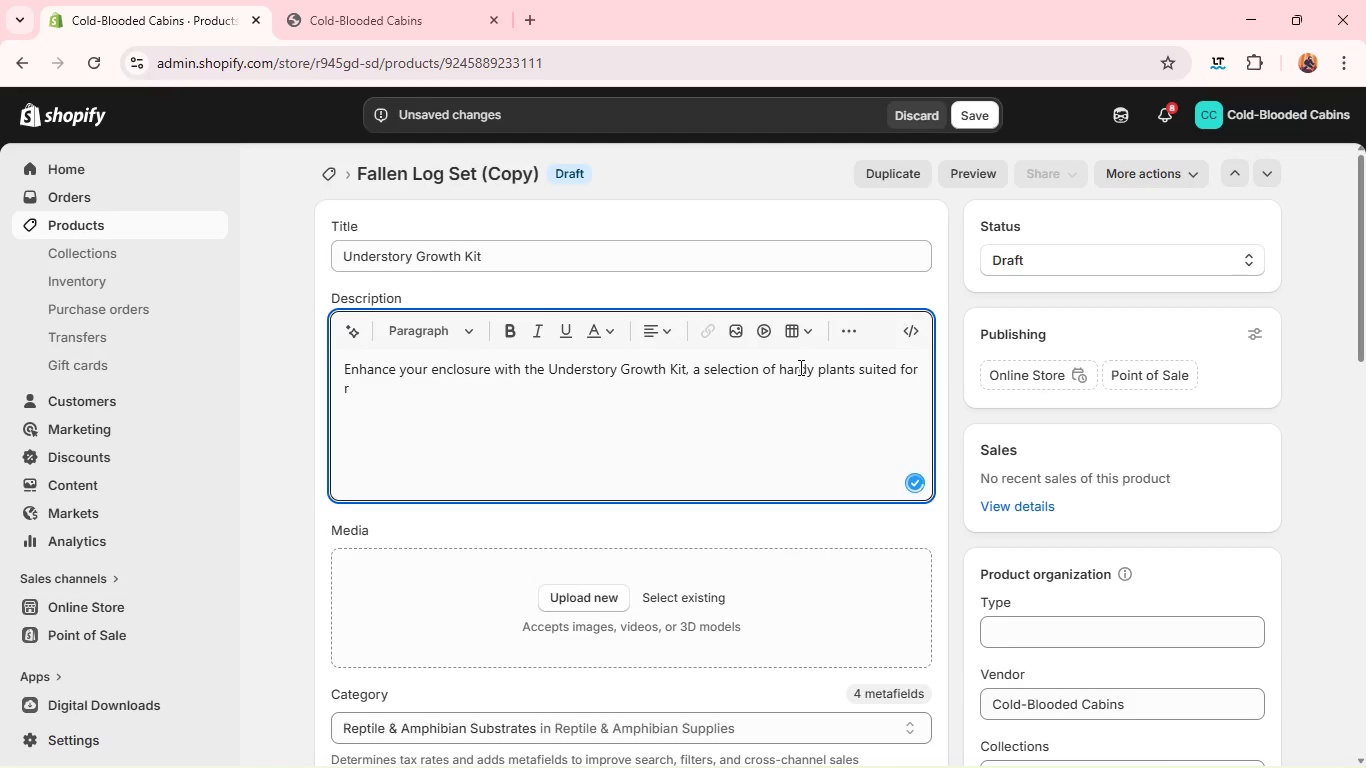 
key(Backspace)
 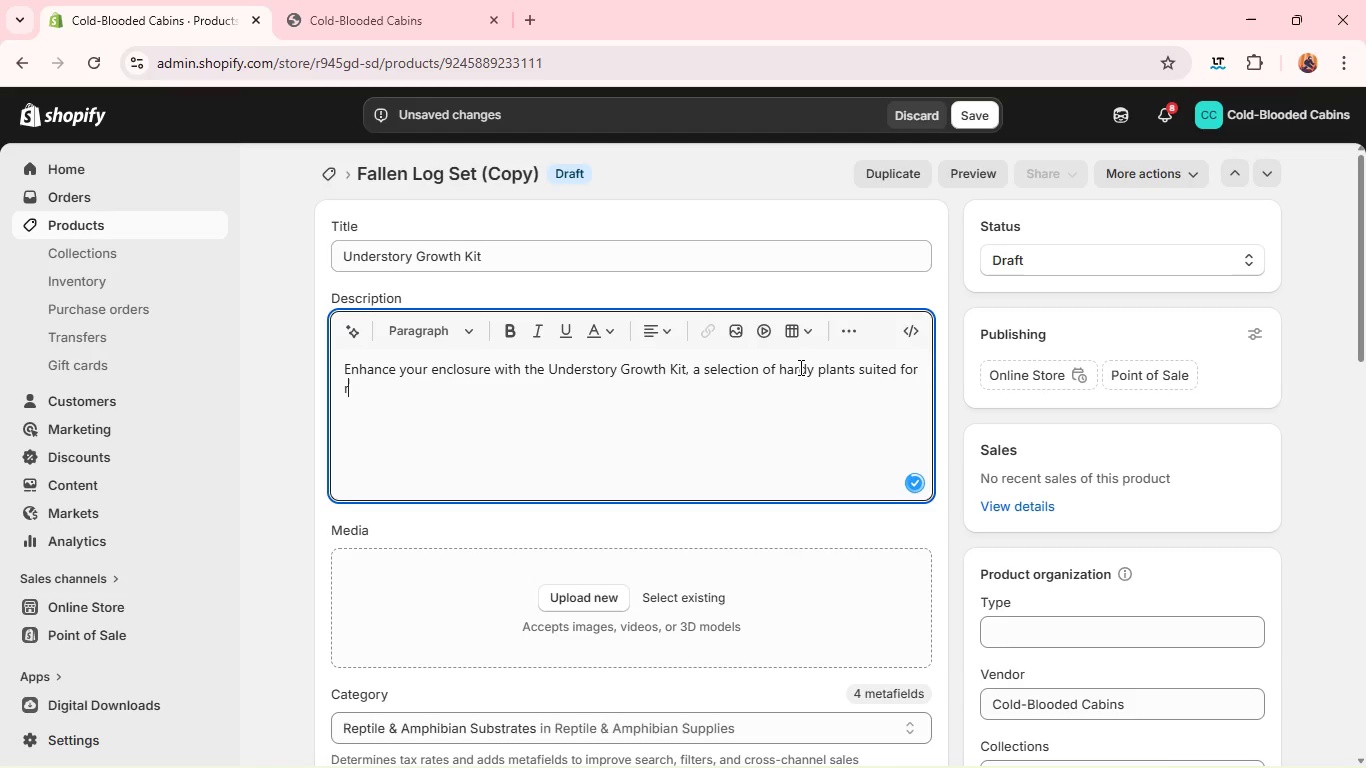 
key(Backspace)
 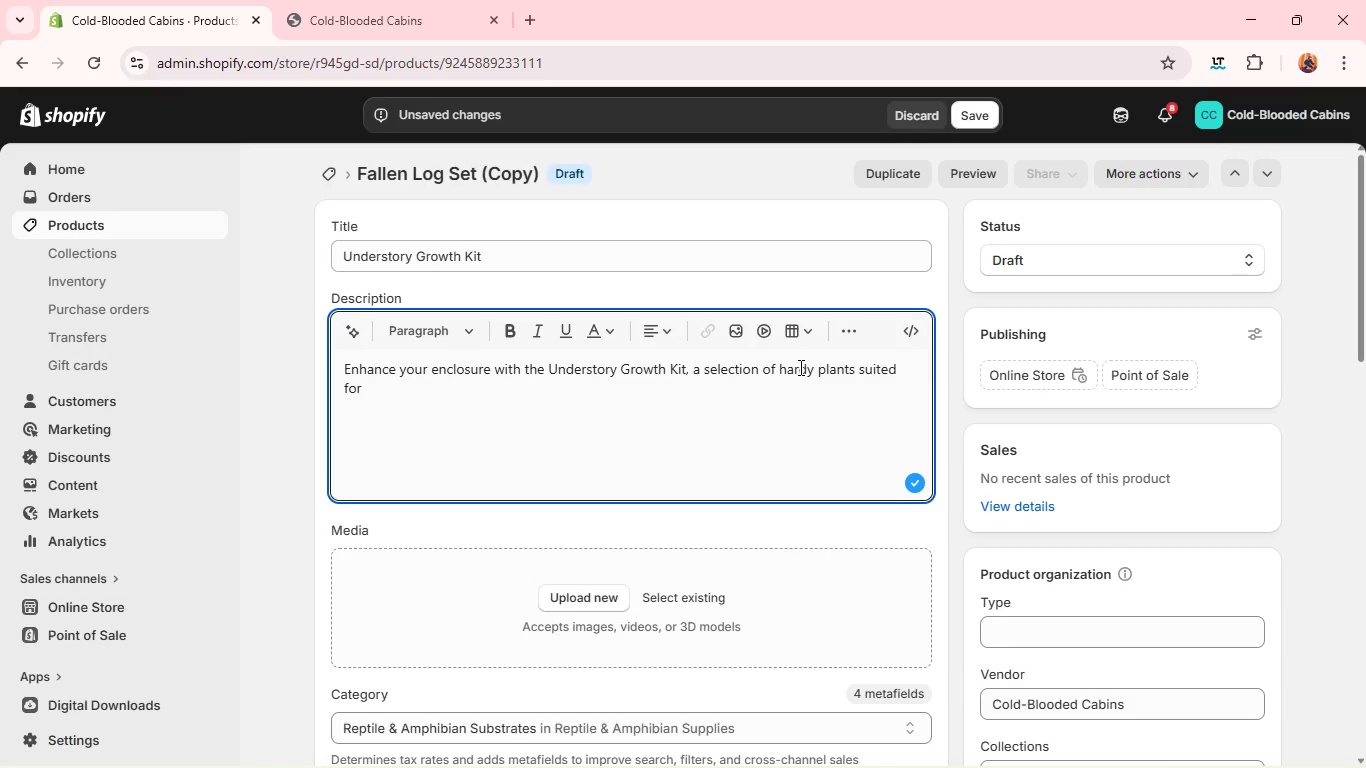 
wait(5.08)
 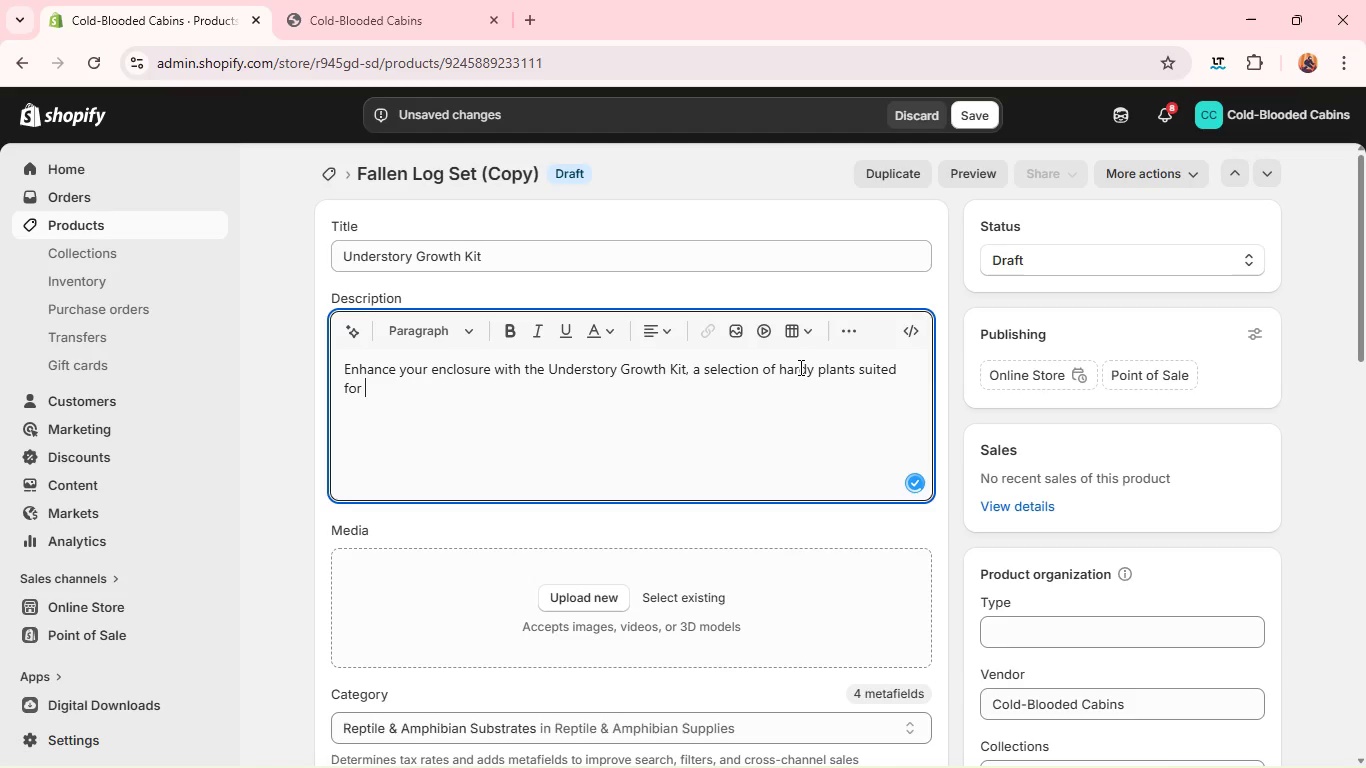 
type(temperate environments,)
key(Backspace)
type(,)
key(Backspace)
type(. Y)
key(Backspace)
type(These species thrive in moderate )
 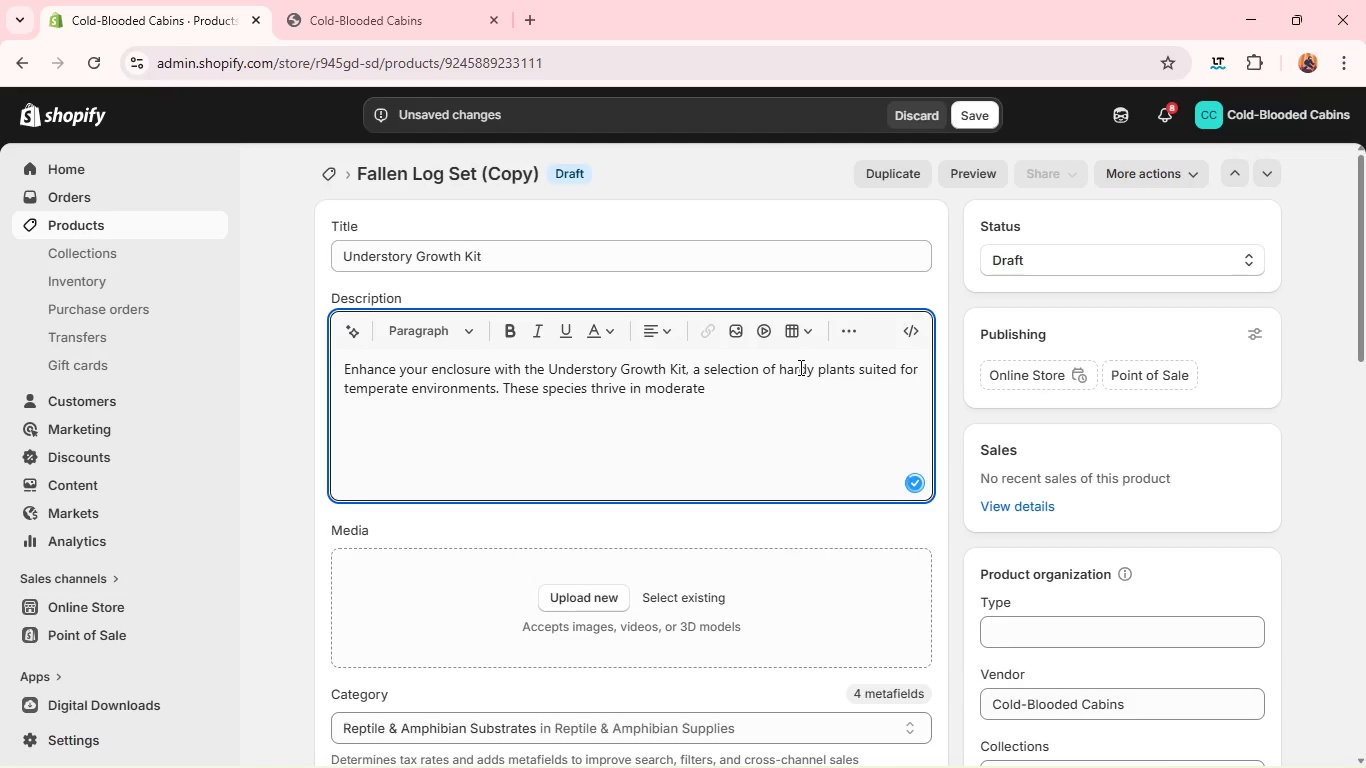 
key(H)
 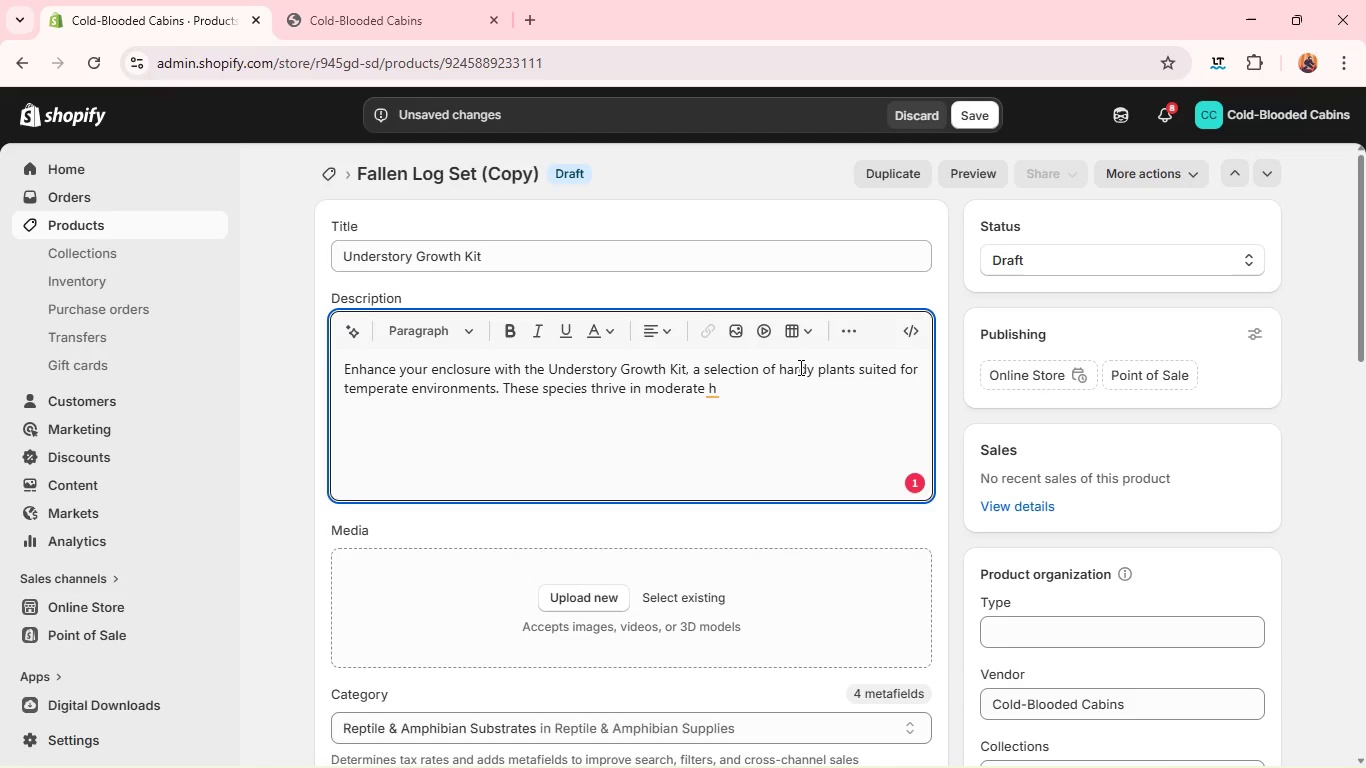 
wait(10.75)
 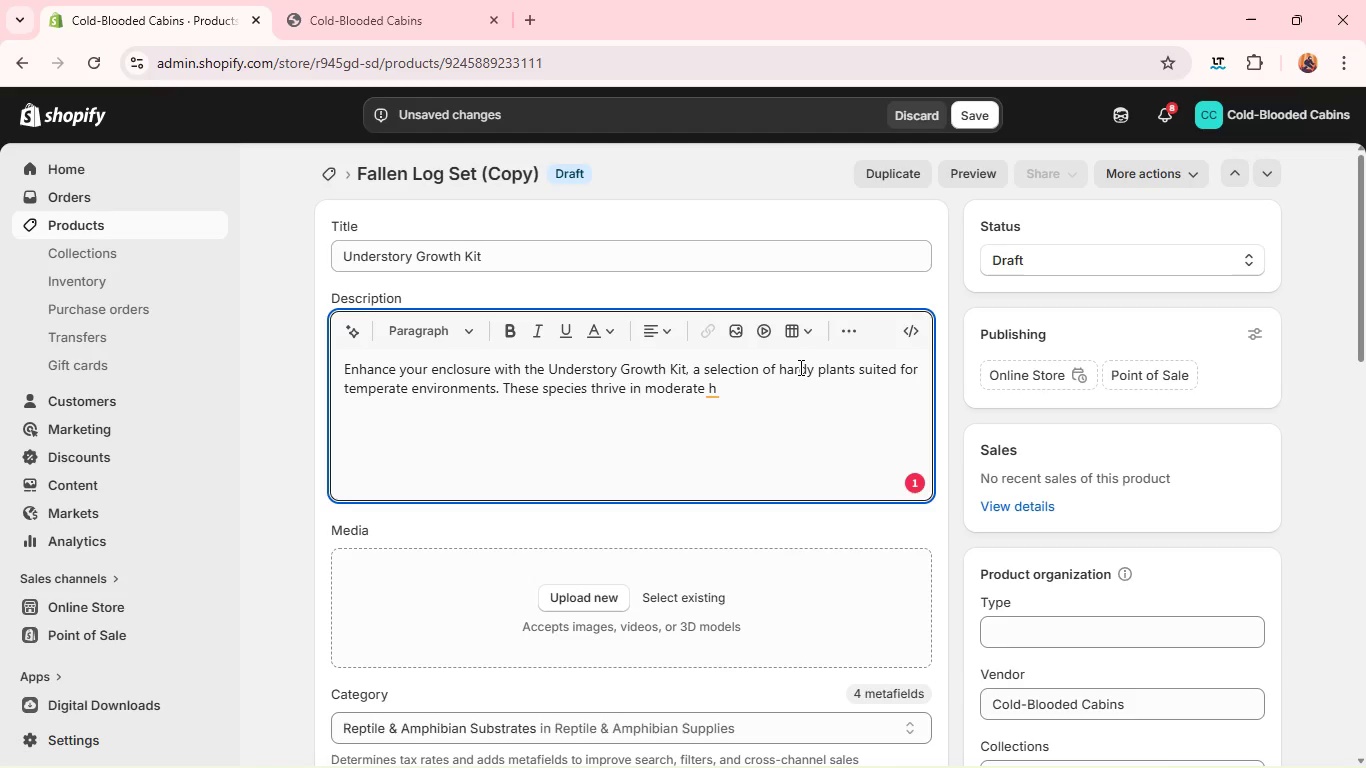 
type(umidity and contribute to a ba;a)
key(Backspace)
key(Backspace)
type(lanced exos)
key(Backspace)
key(Backspace)
key(Backspace)
type(xo)
key(Backspace)
key(Backspace)
type(cosus)
key(Backspace)
key(Backspace)
type(ystem. )
 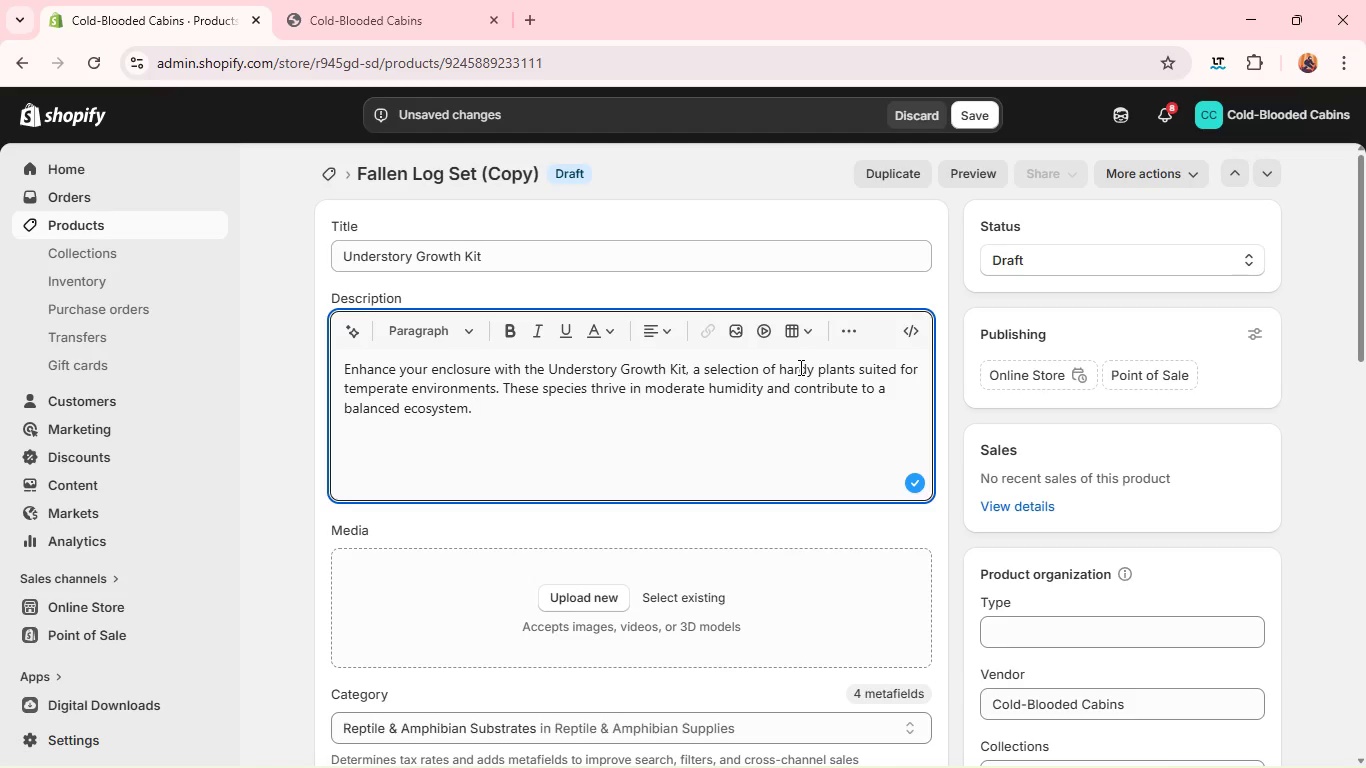 
key(Enter)
 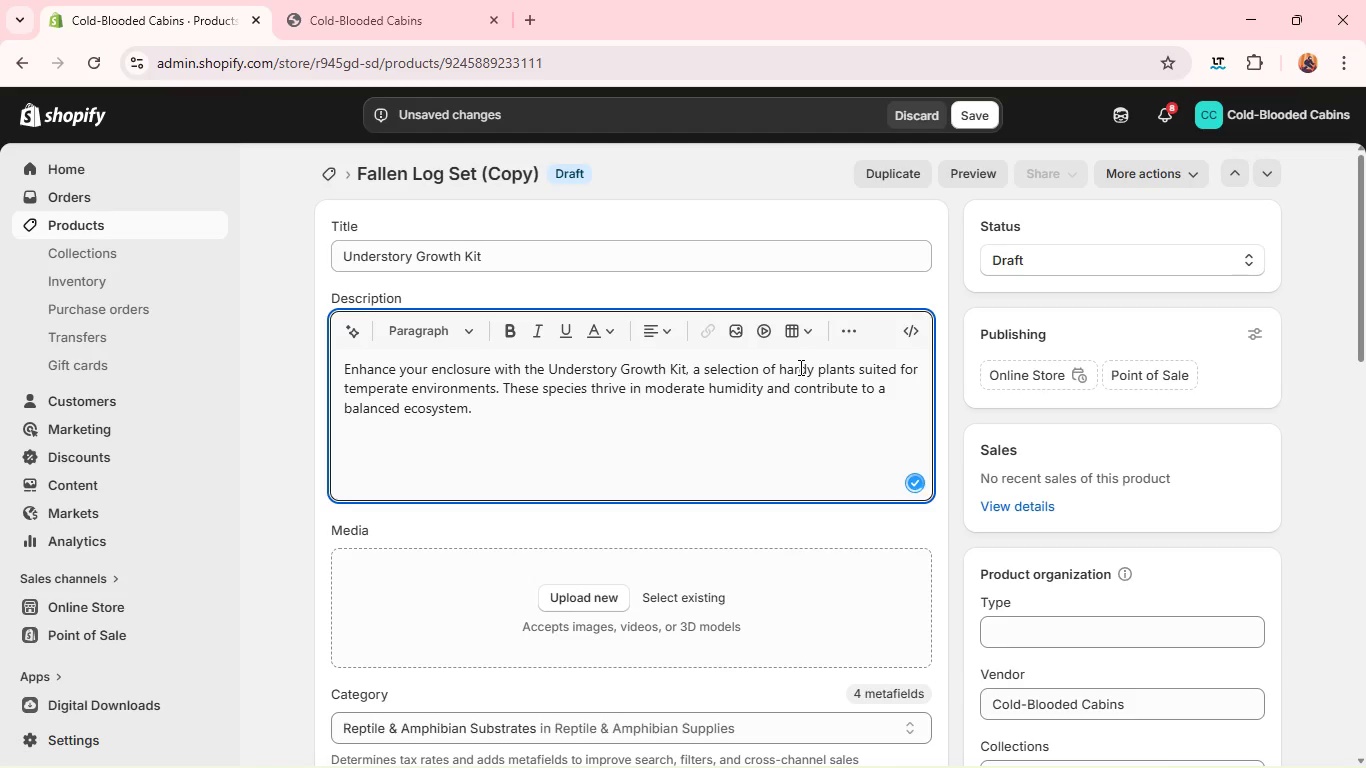 
type(Plants create shafe)
key(Backspace)
key(Backspace)
type(ded areas, improving aor)
key(Backspace)
key(Backspace)
type(ir quai)
key(Backspace)
type(;ity)
key(Backspace)
key(Backspace)
key(Backspace)
key(Backspace)
 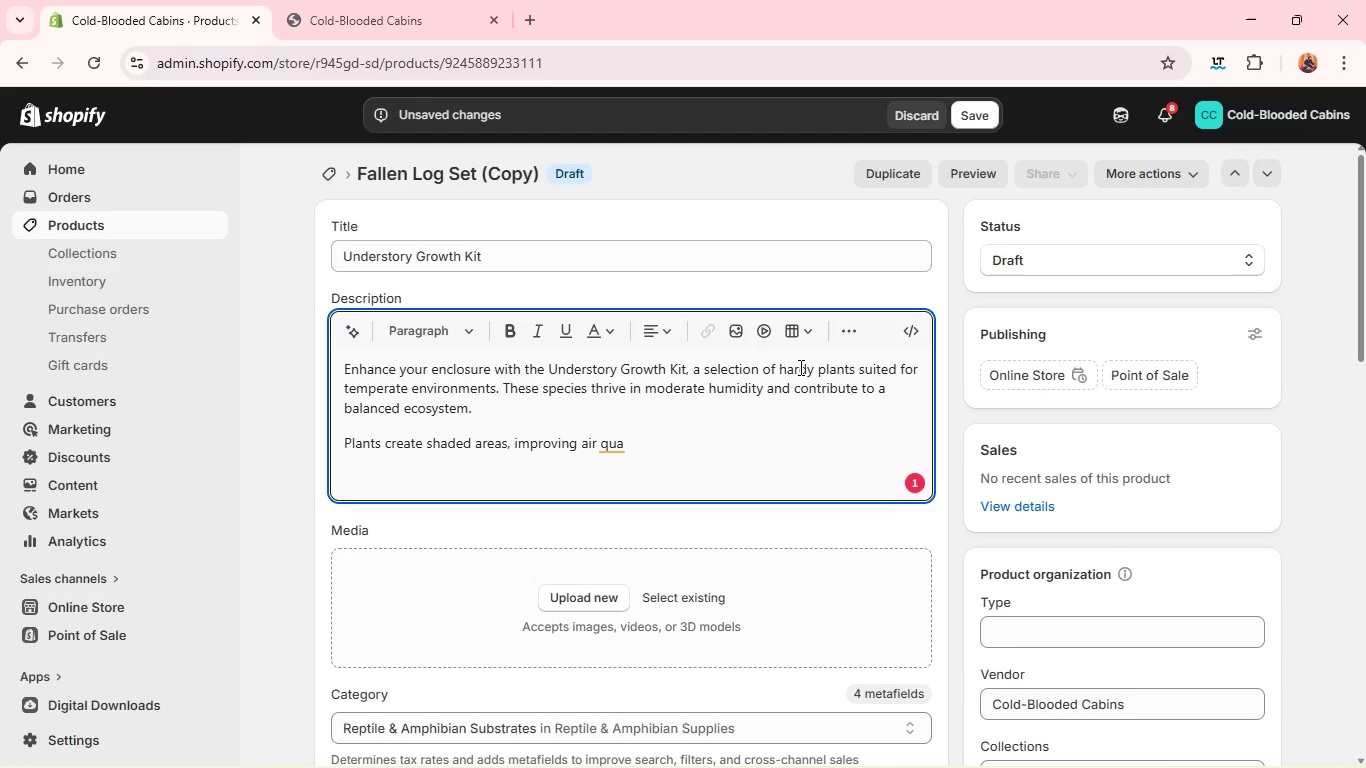 
type(;)
key(Backspace)
type(lity, and)
 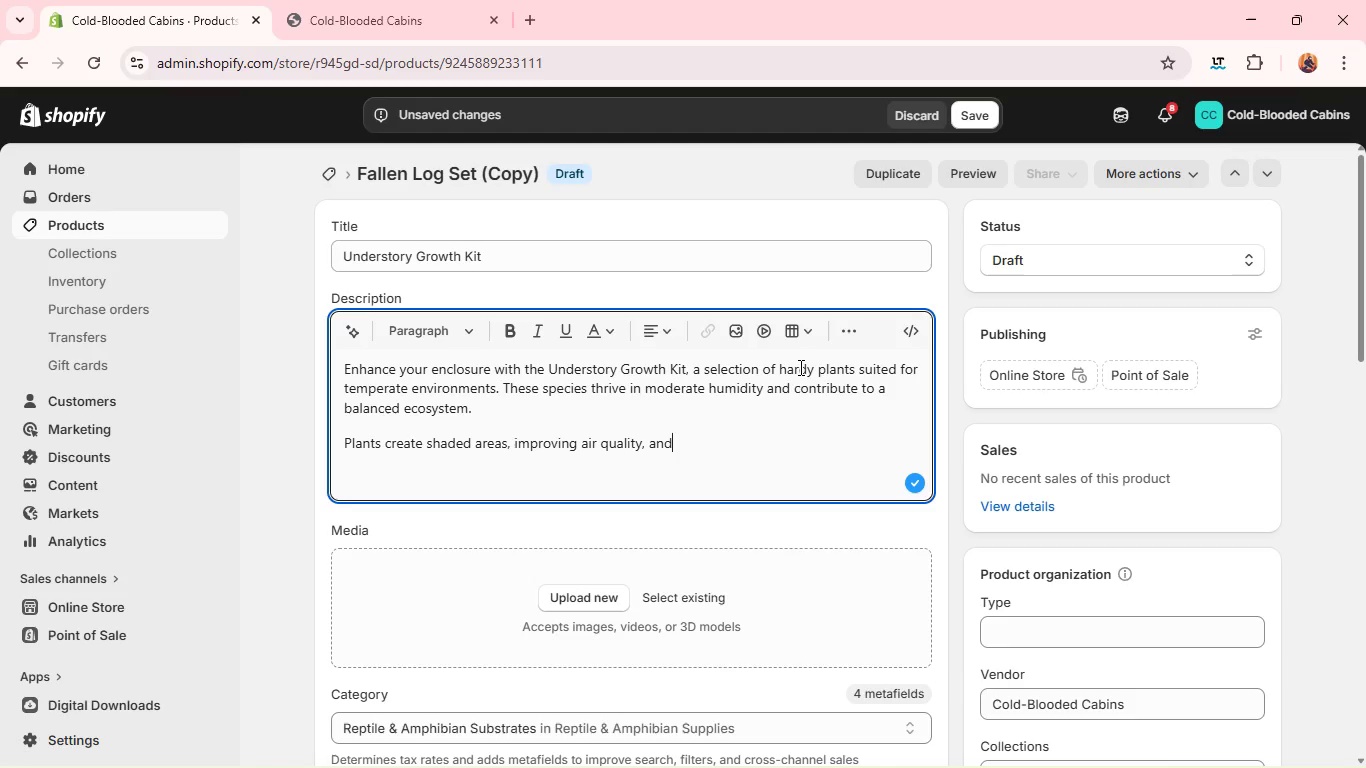 
key(Space)
 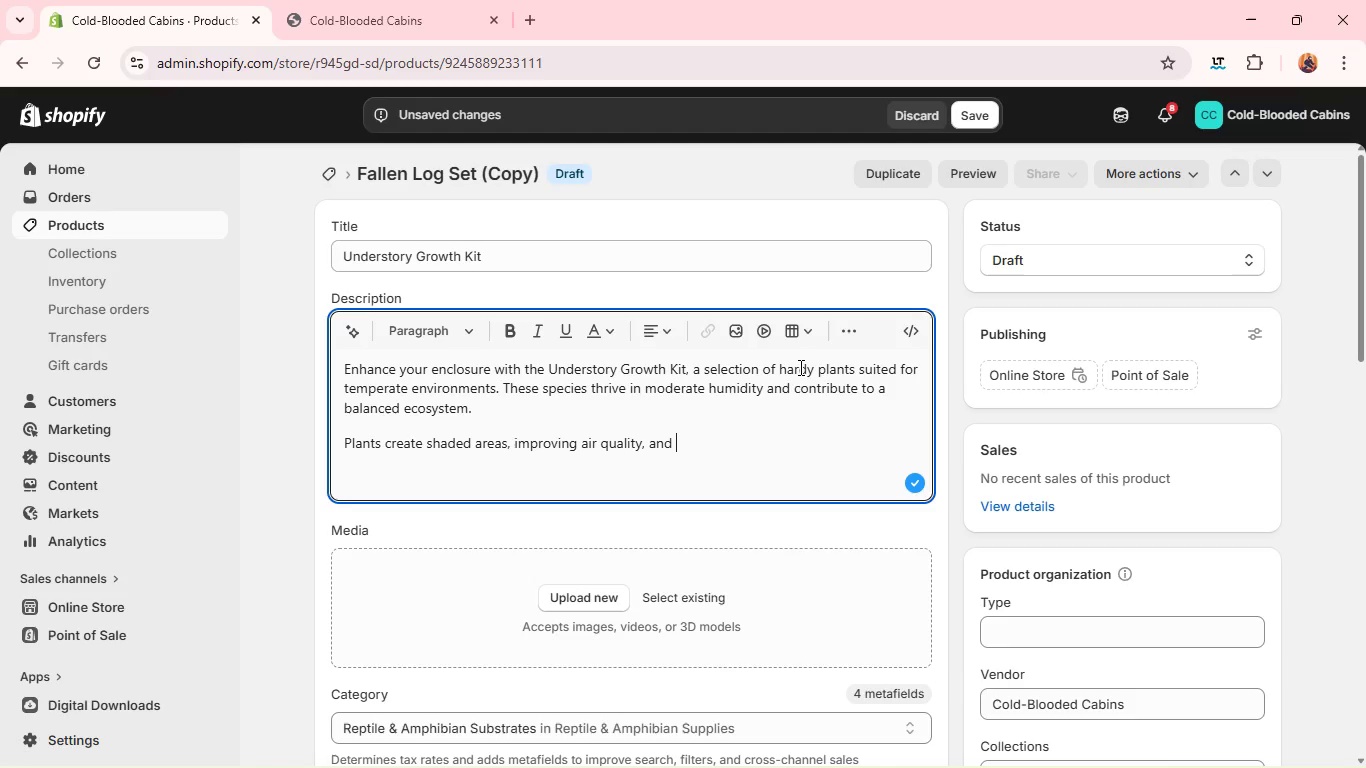 
type(support s)
 